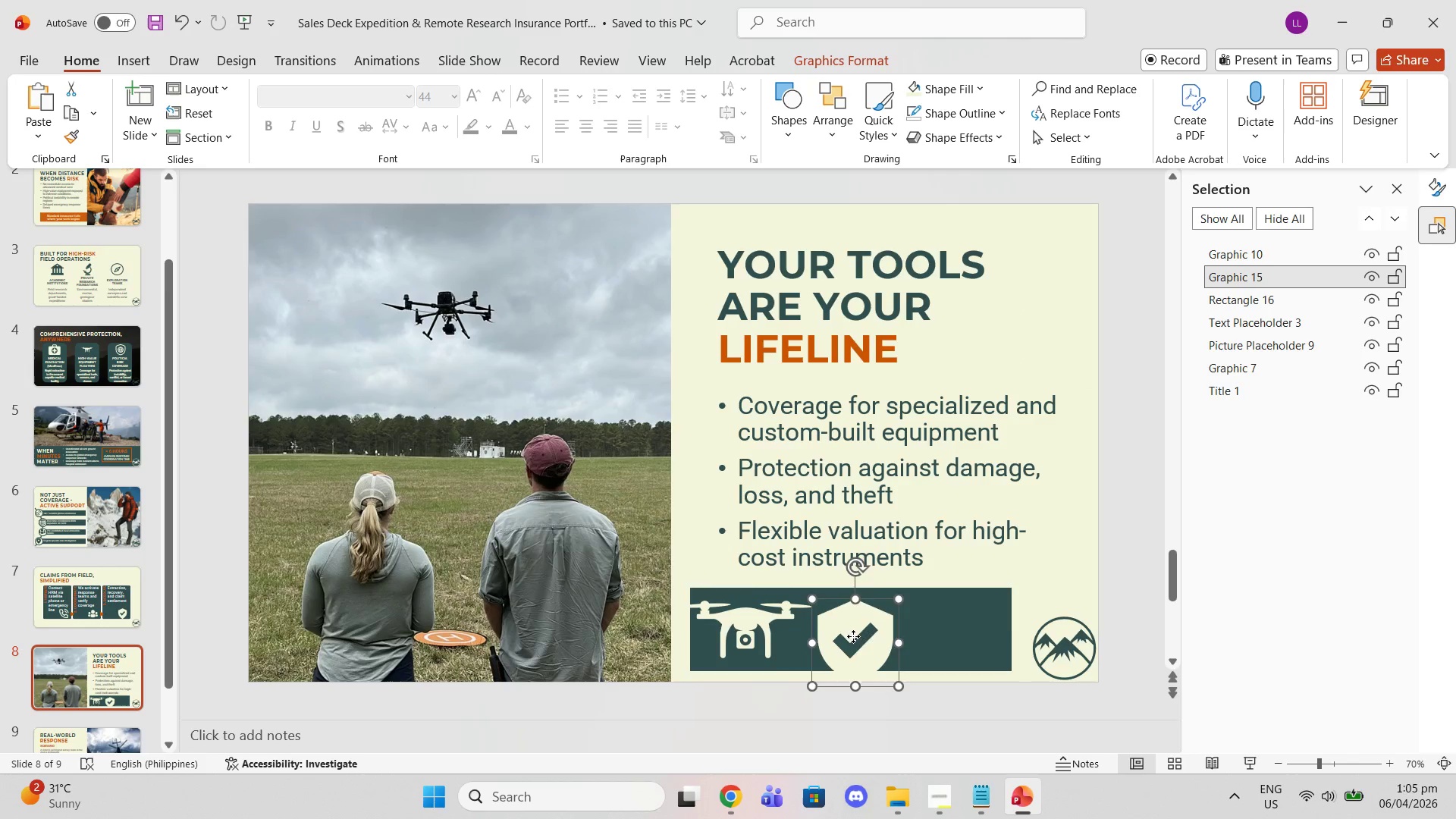 
left_click_drag(start_coordinate=[853, 636], to_coordinate=[875, 623])
 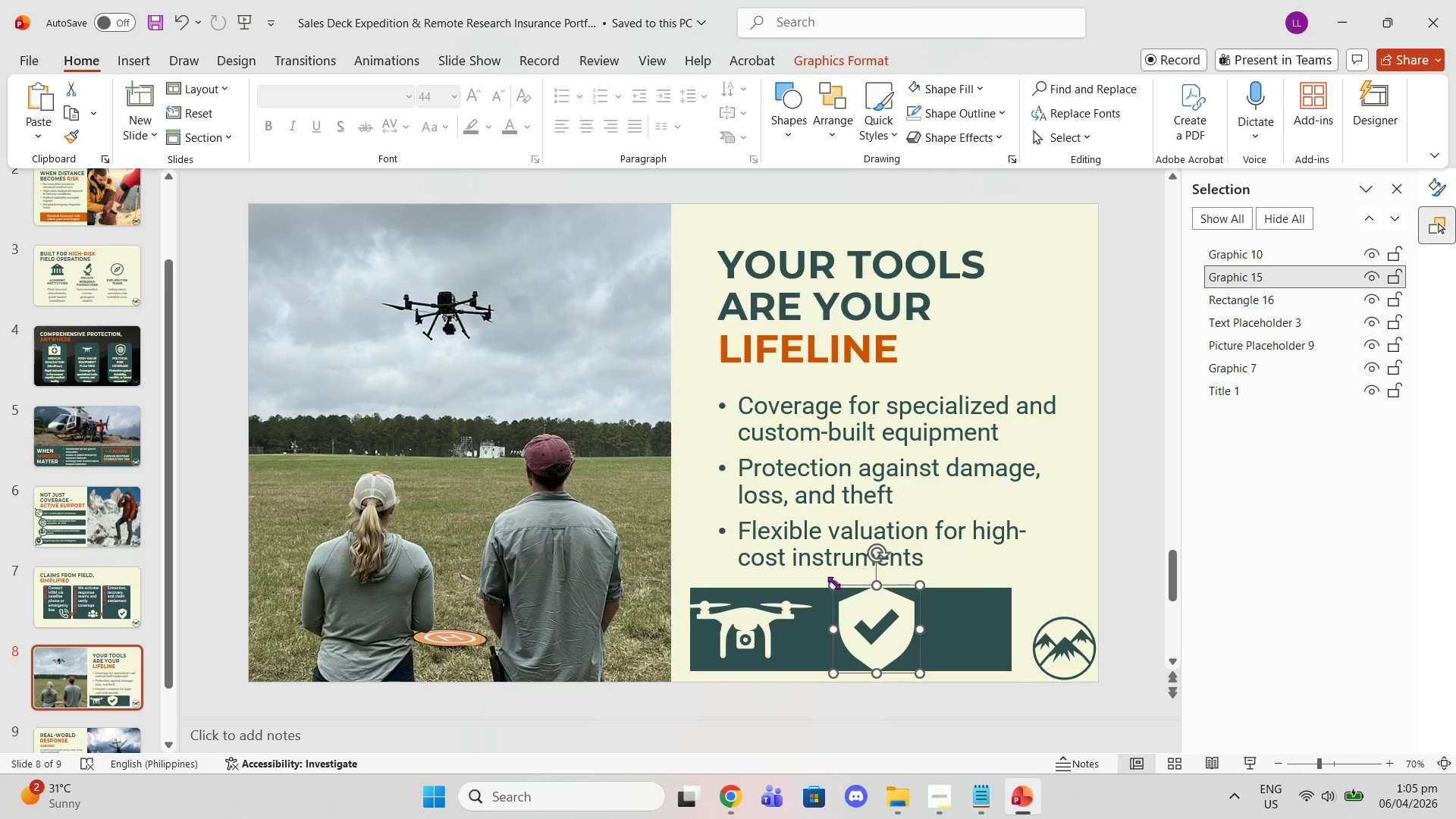 
left_click_drag(start_coordinate=[833, 582], to_coordinate=[854, 609])
 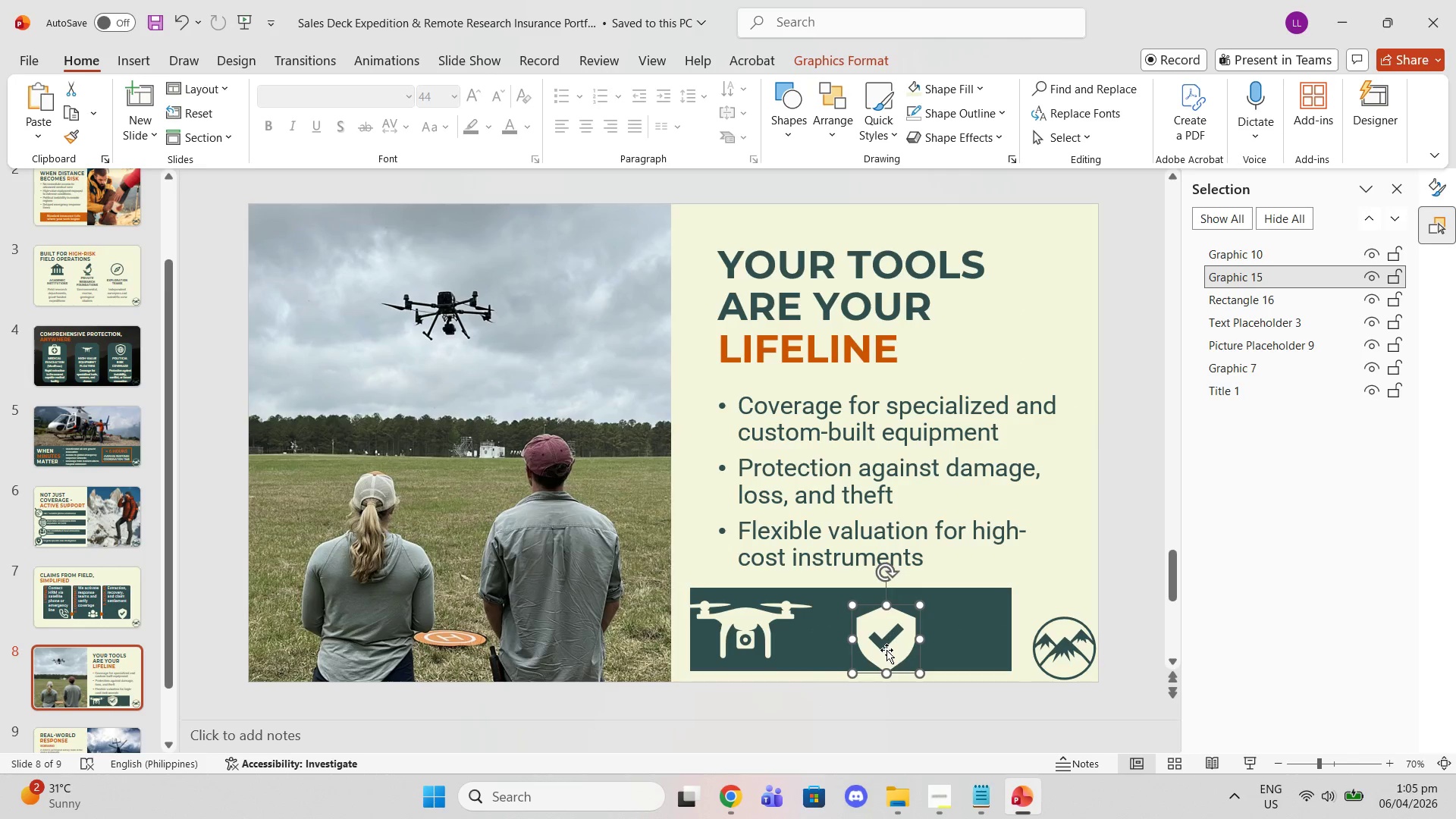 
left_click_drag(start_coordinate=[886, 650], to_coordinate=[866, 639])
 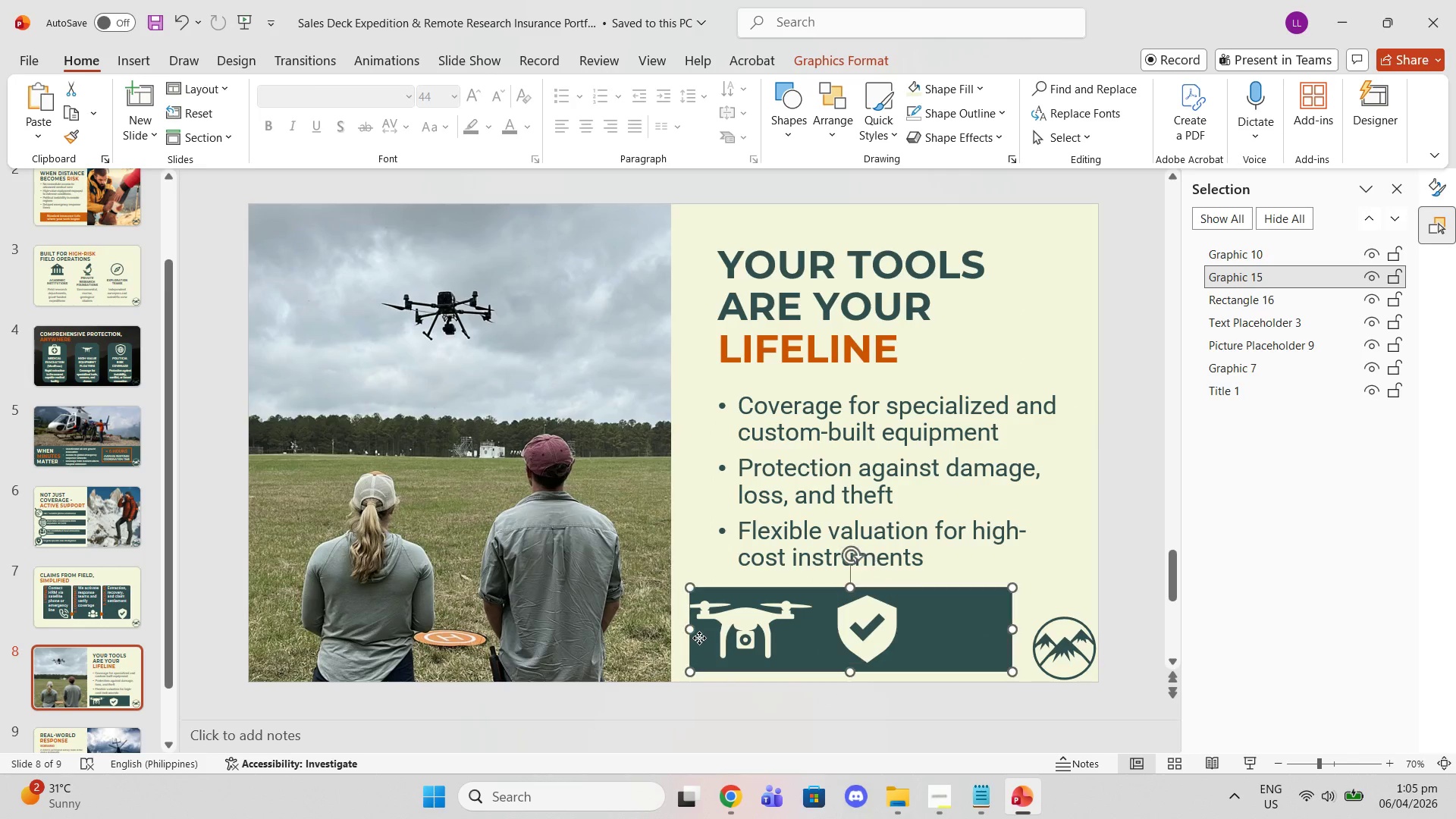 
left_click([699, 638])
 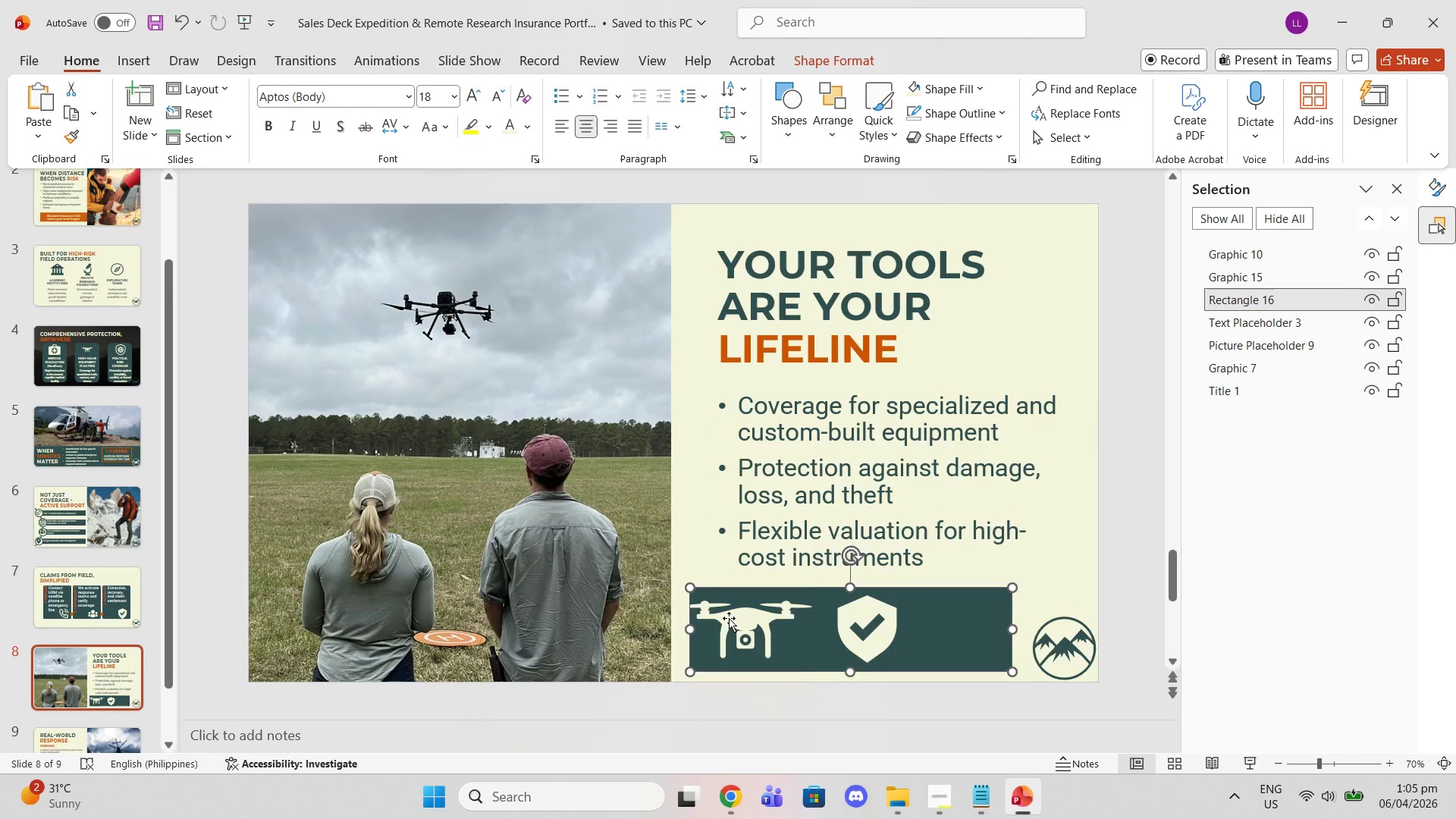 
left_click([730, 619])
 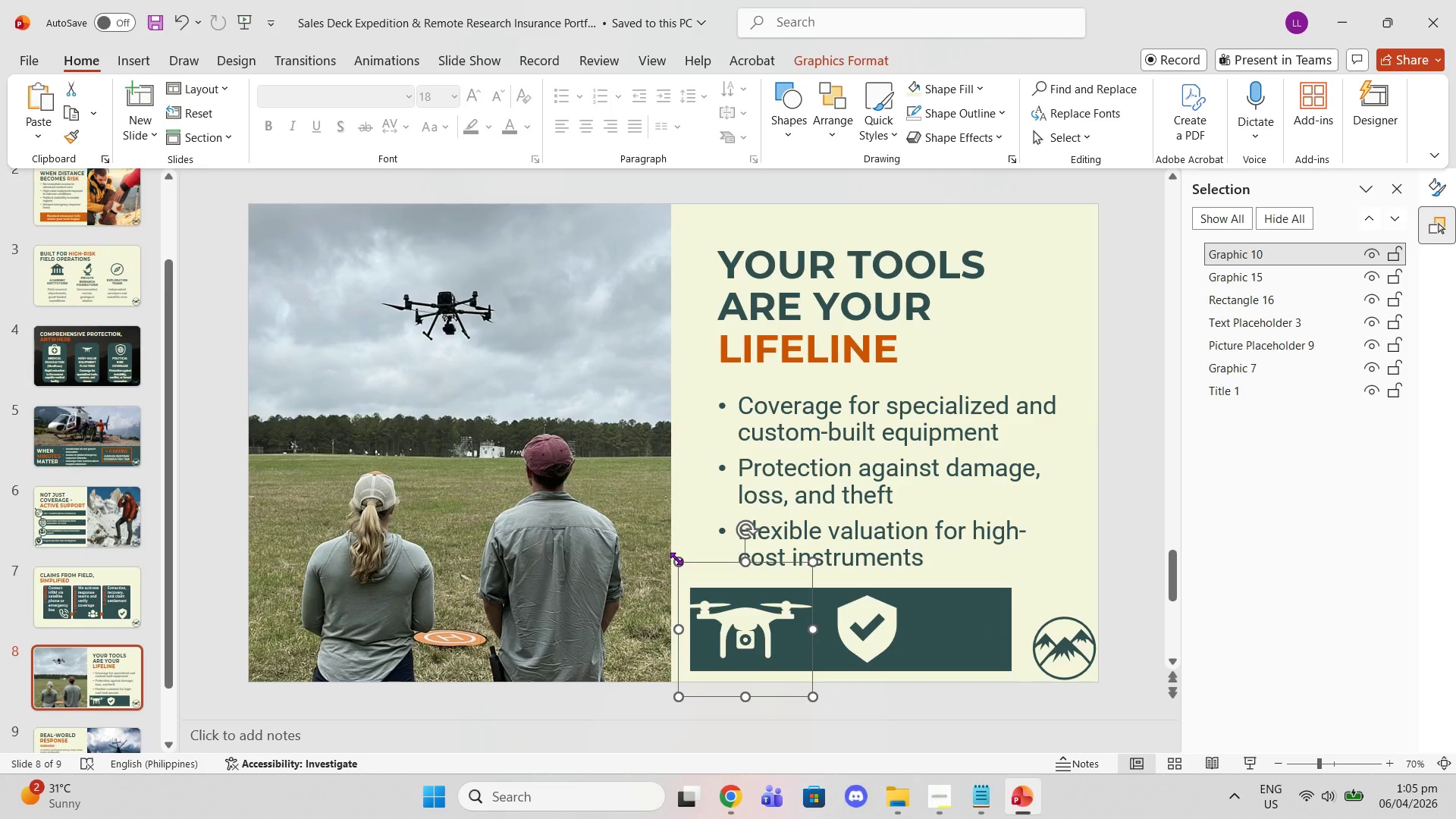 
left_click_drag(start_coordinate=[676, 558], to_coordinate=[703, 581])
 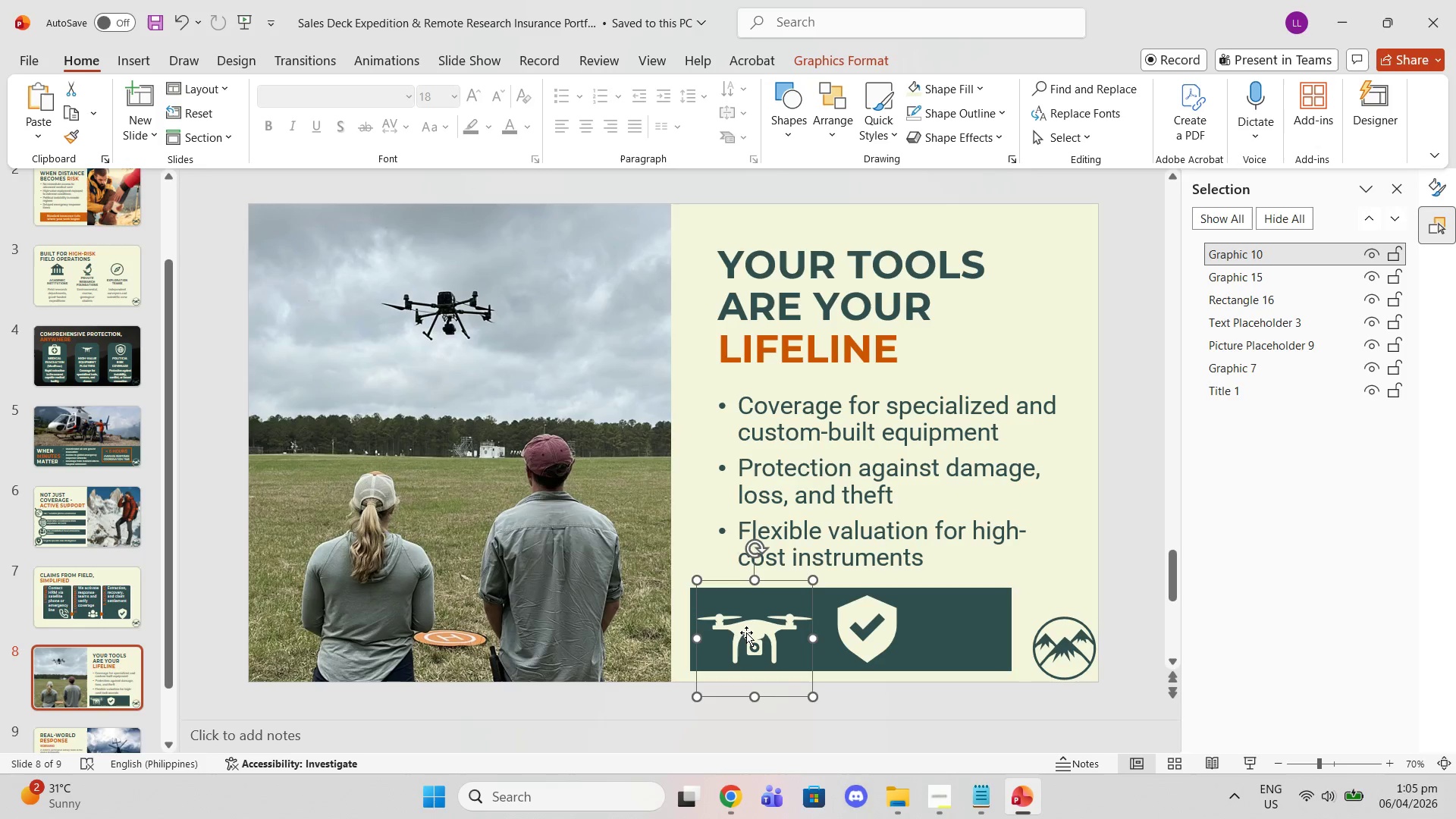 
left_click_drag(start_coordinate=[746, 632], to_coordinate=[752, 624])
 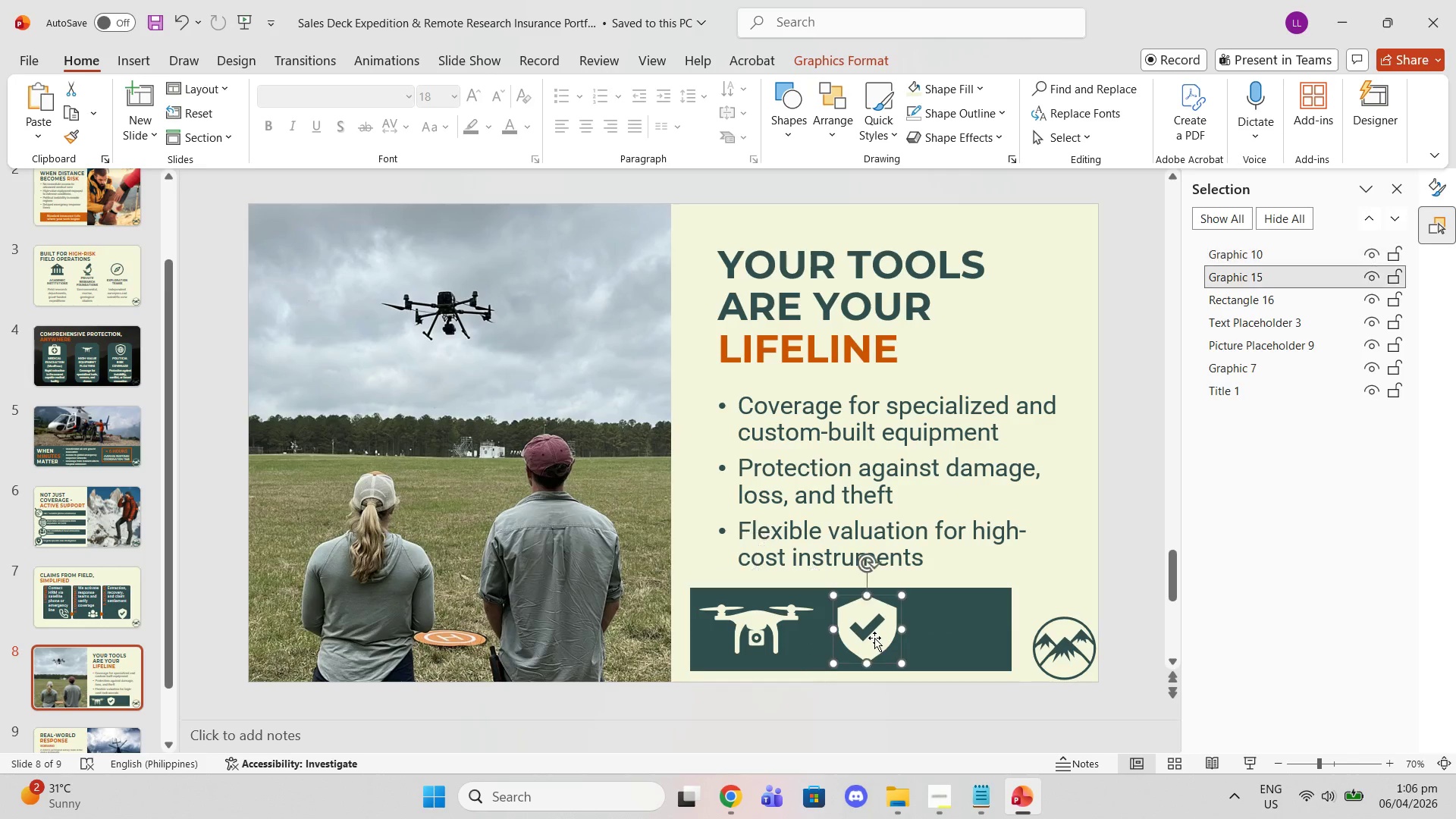 
left_click([874, 638])
 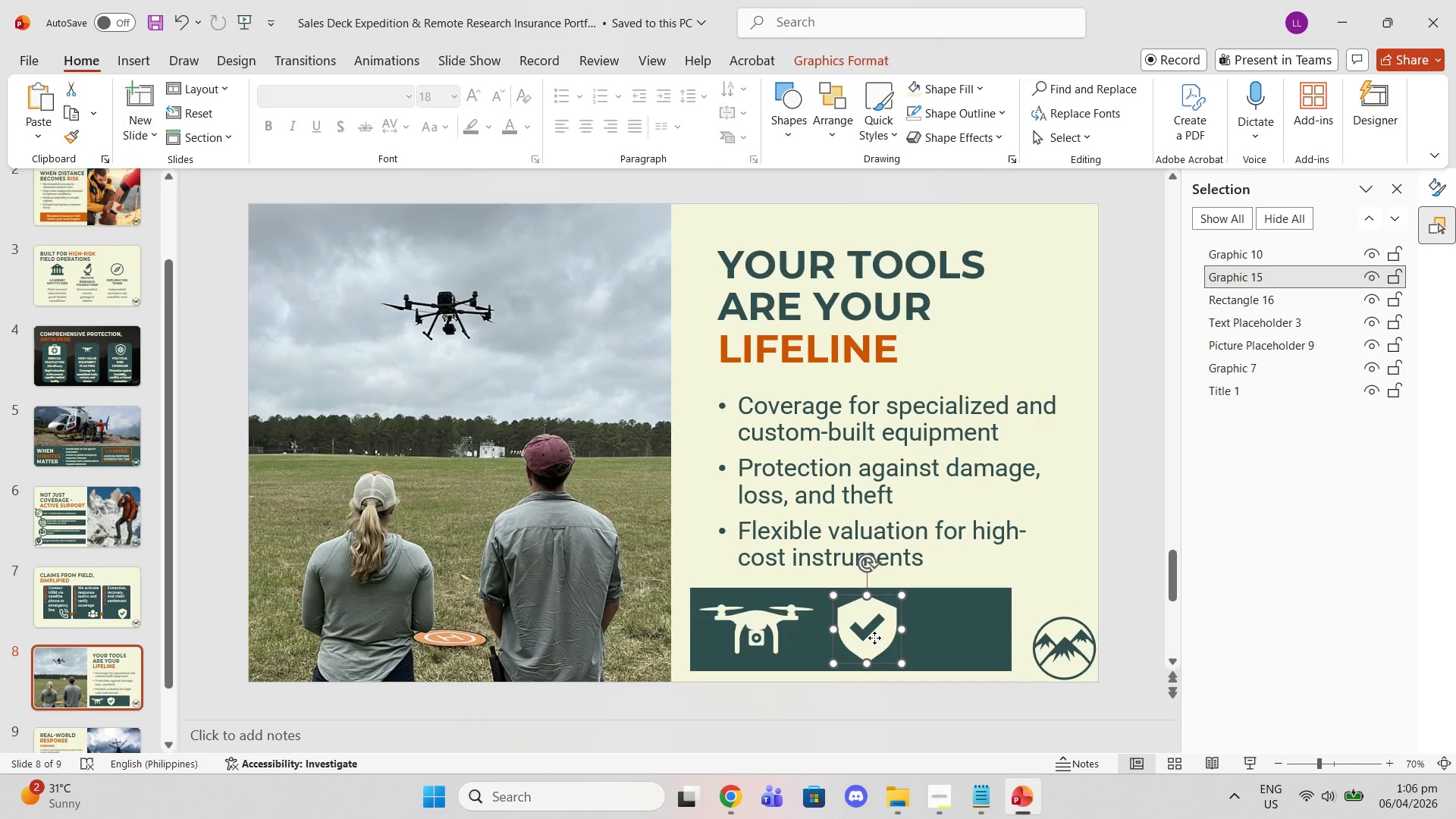 
left_click_drag(start_coordinate=[874, 638], to_coordinate=[905, 642])
 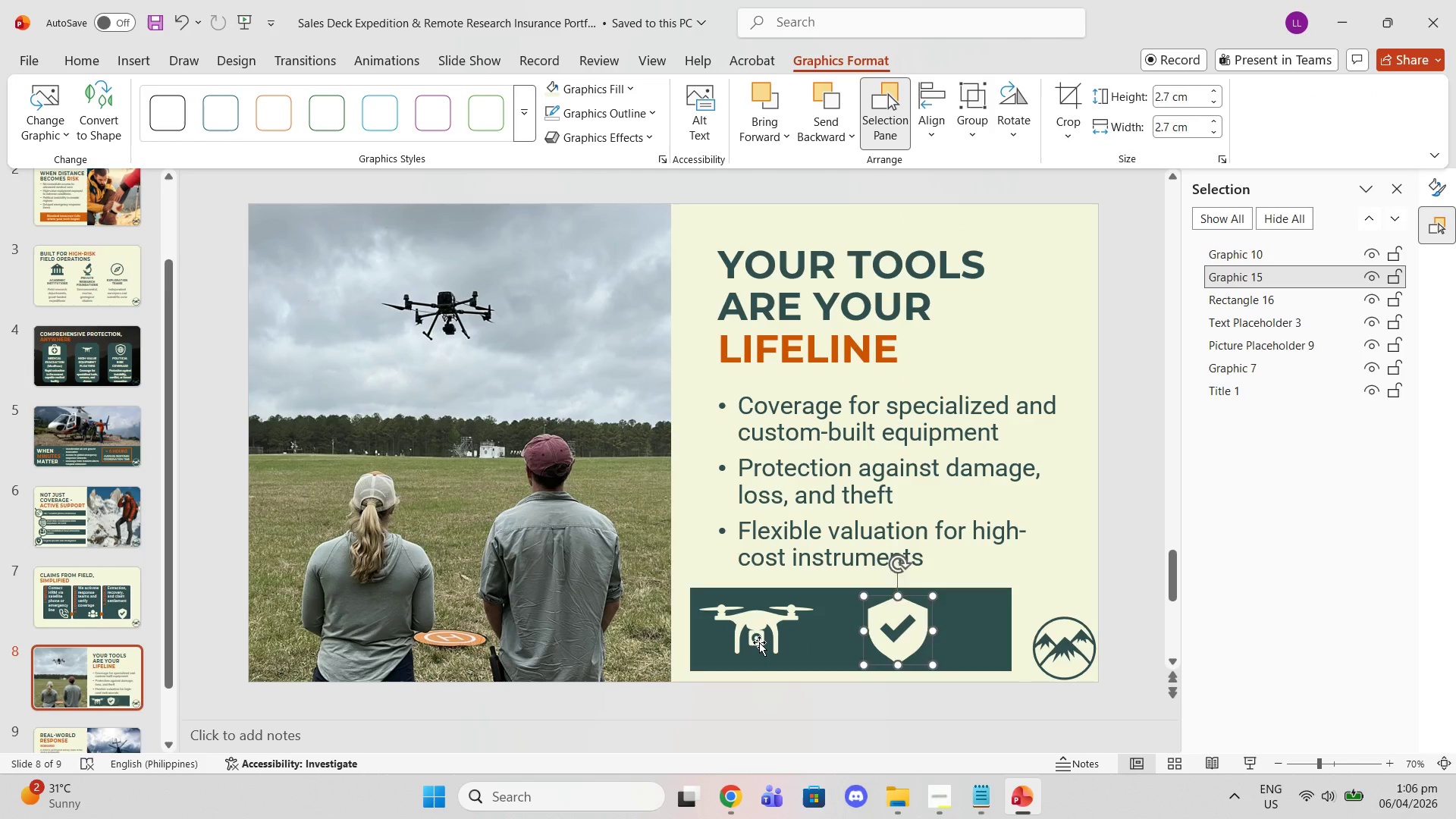 
left_click([759, 642])
 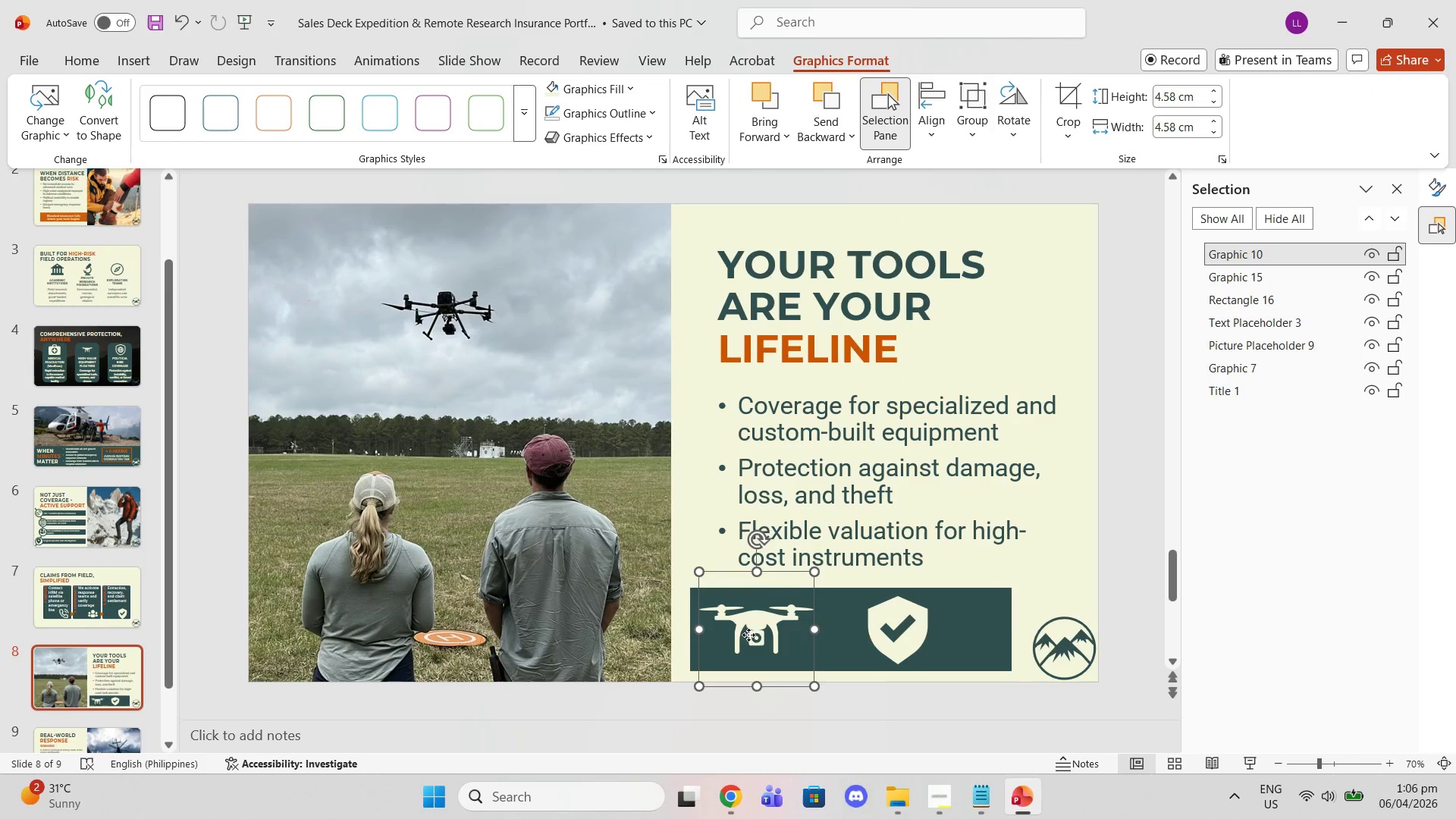 
left_click_drag(start_coordinate=[748, 635], to_coordinate=[755, 635])
 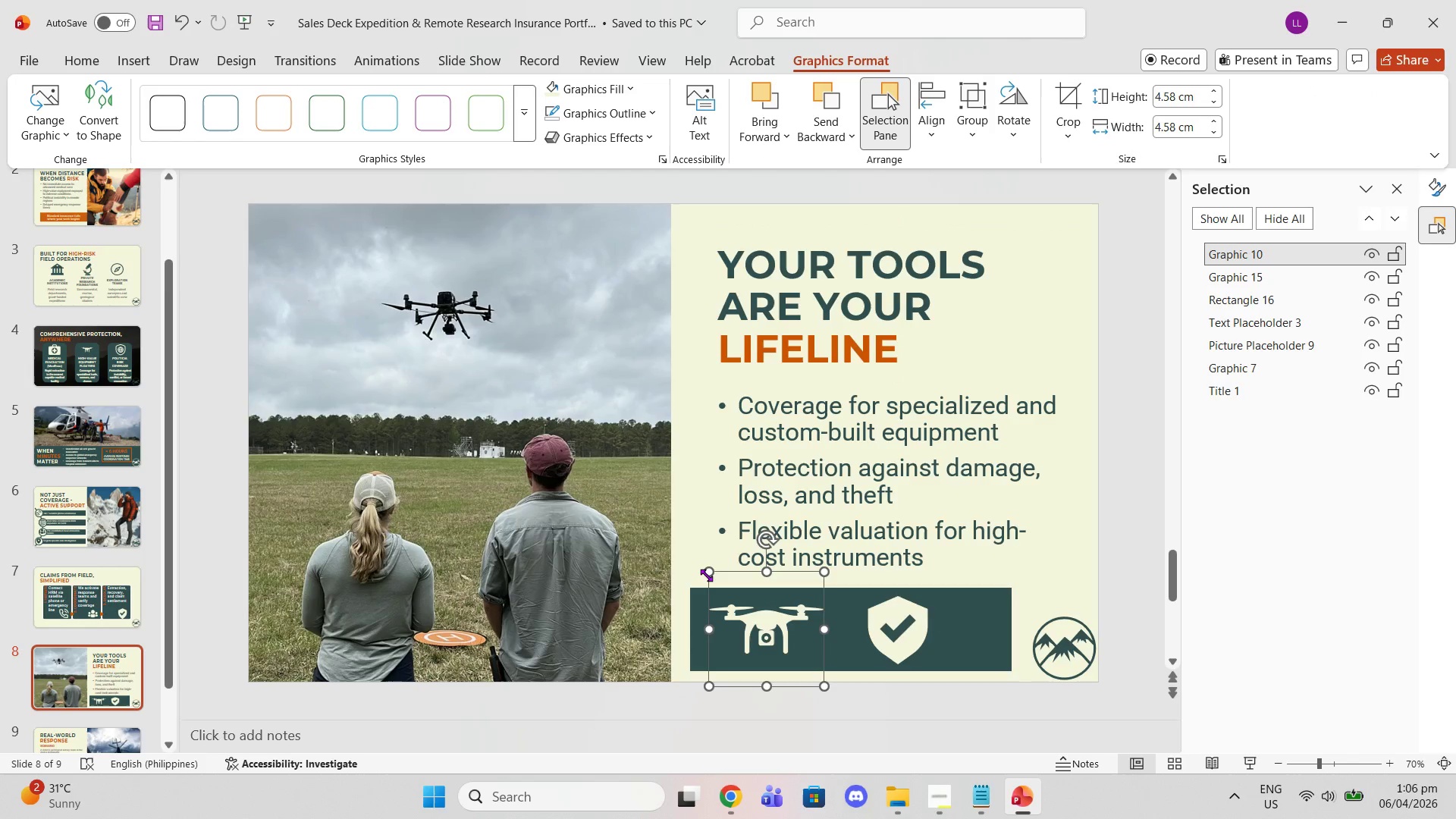 
left_click_drag(start_coordinate=[705, 573], to_coordinate=[719, 584])
 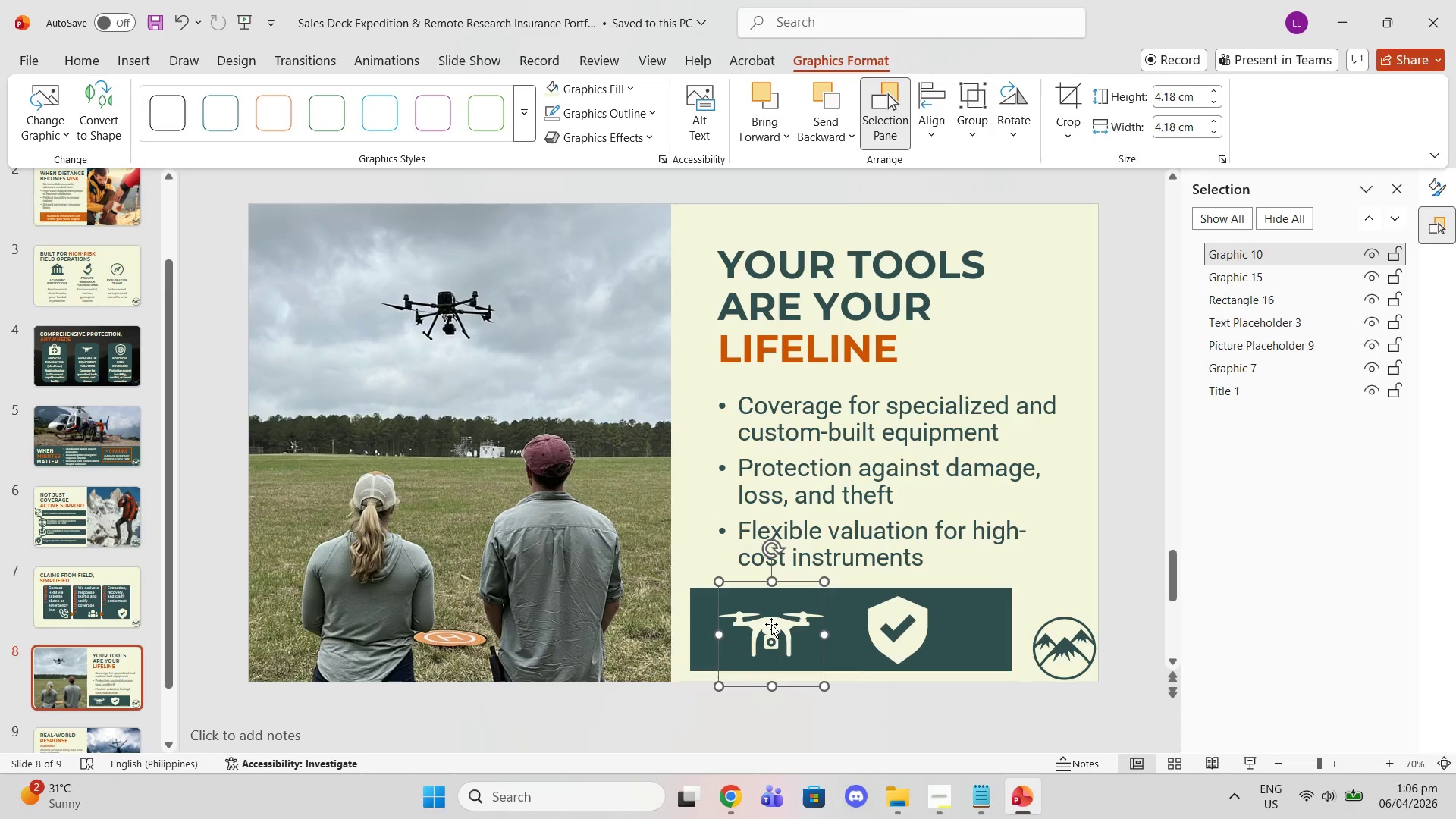 
left_click_drag(start_coordinate=[771, 624], to_coordinate=[759, 620])
 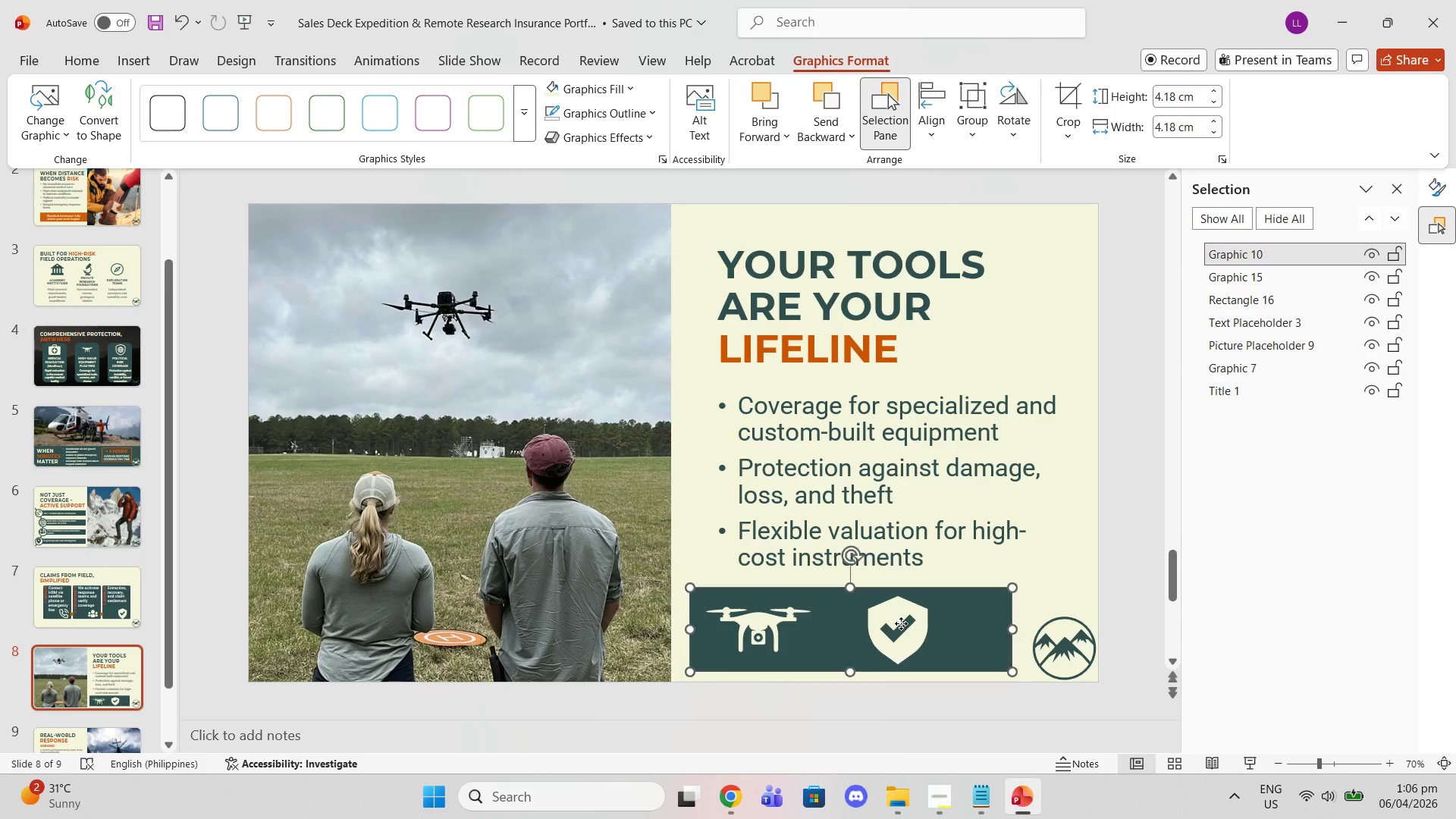 
left_click([901, 623])
 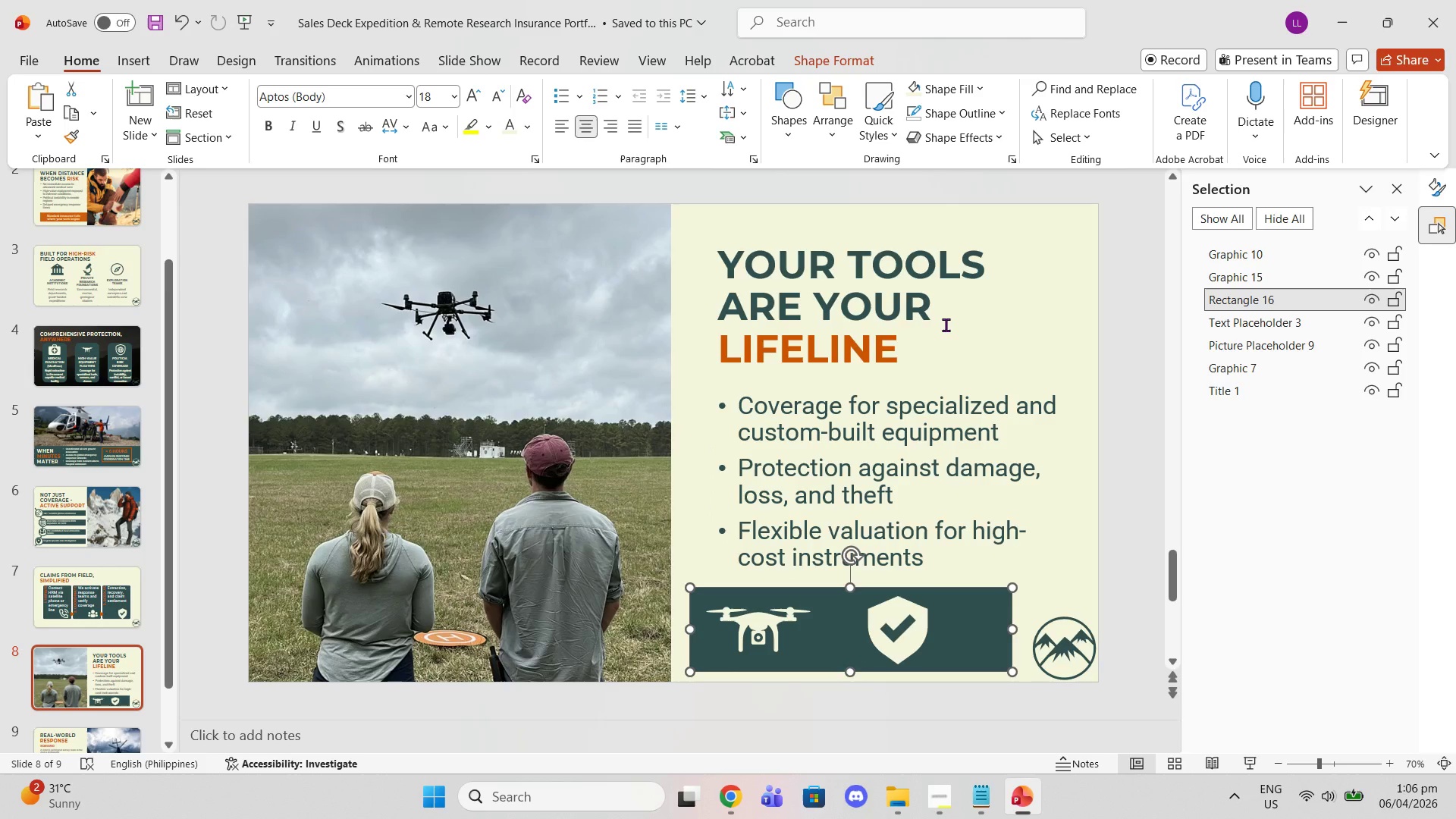 
wait(34.39)
 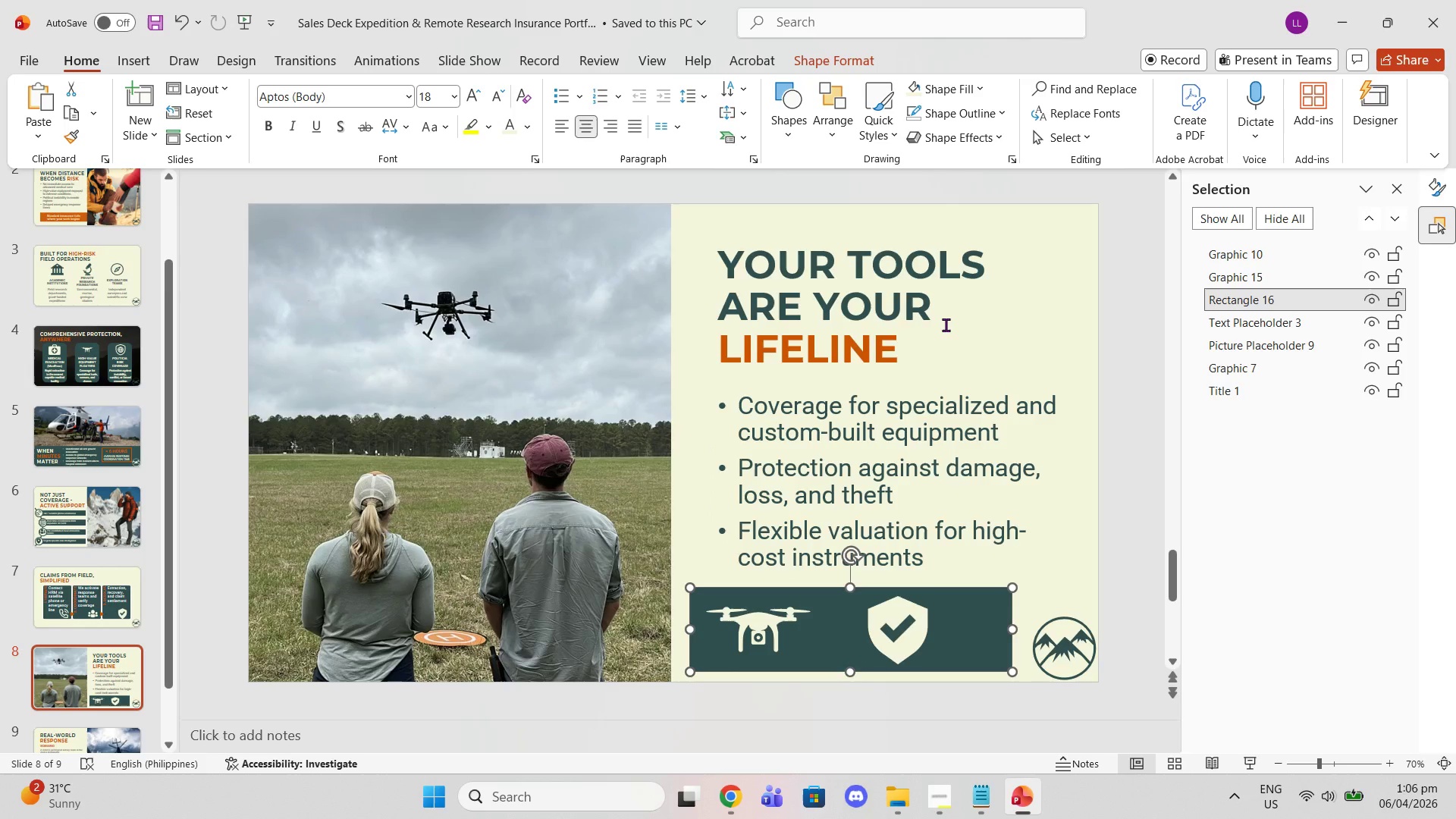 
left_click_drag(start_coordinate=[691, 631], to_coordinate=[717, 629])
 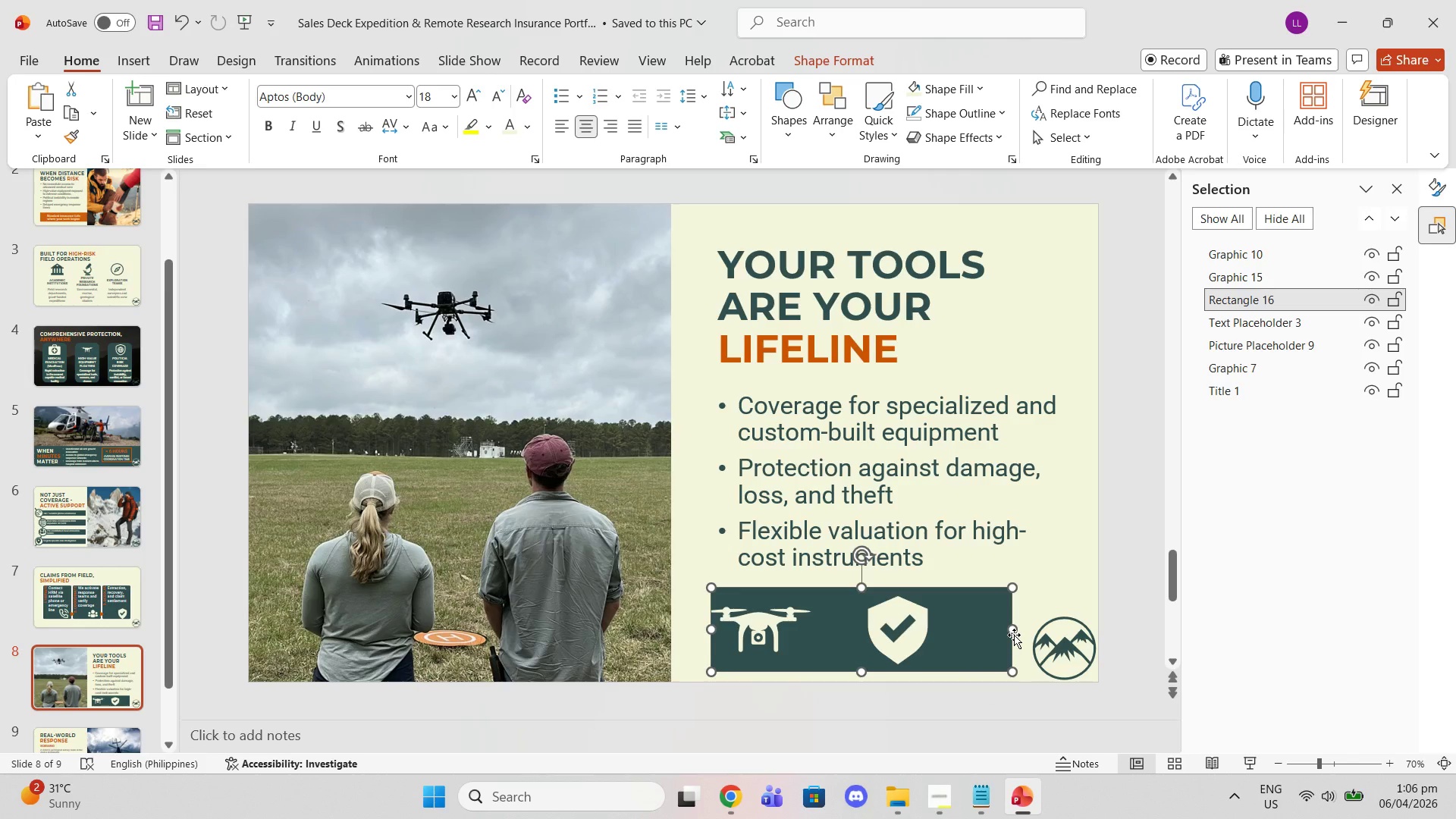 
left_click_drag(start_coordinate=[1014, 630], to_coordinate=[1025, 630])
 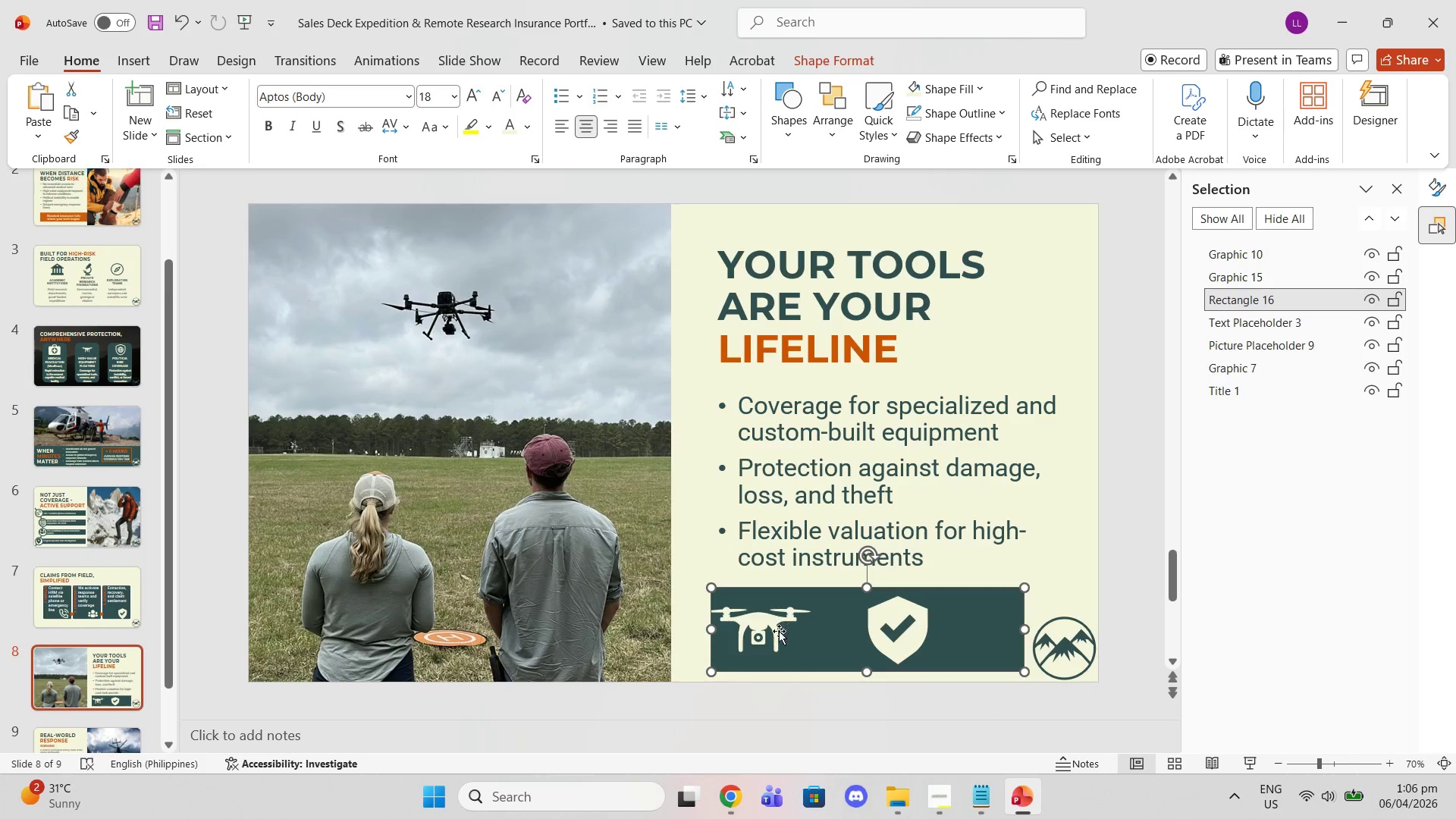 
left_click_drag(start_coordinate=[775, 624], to_coordinate=[788, 634])
 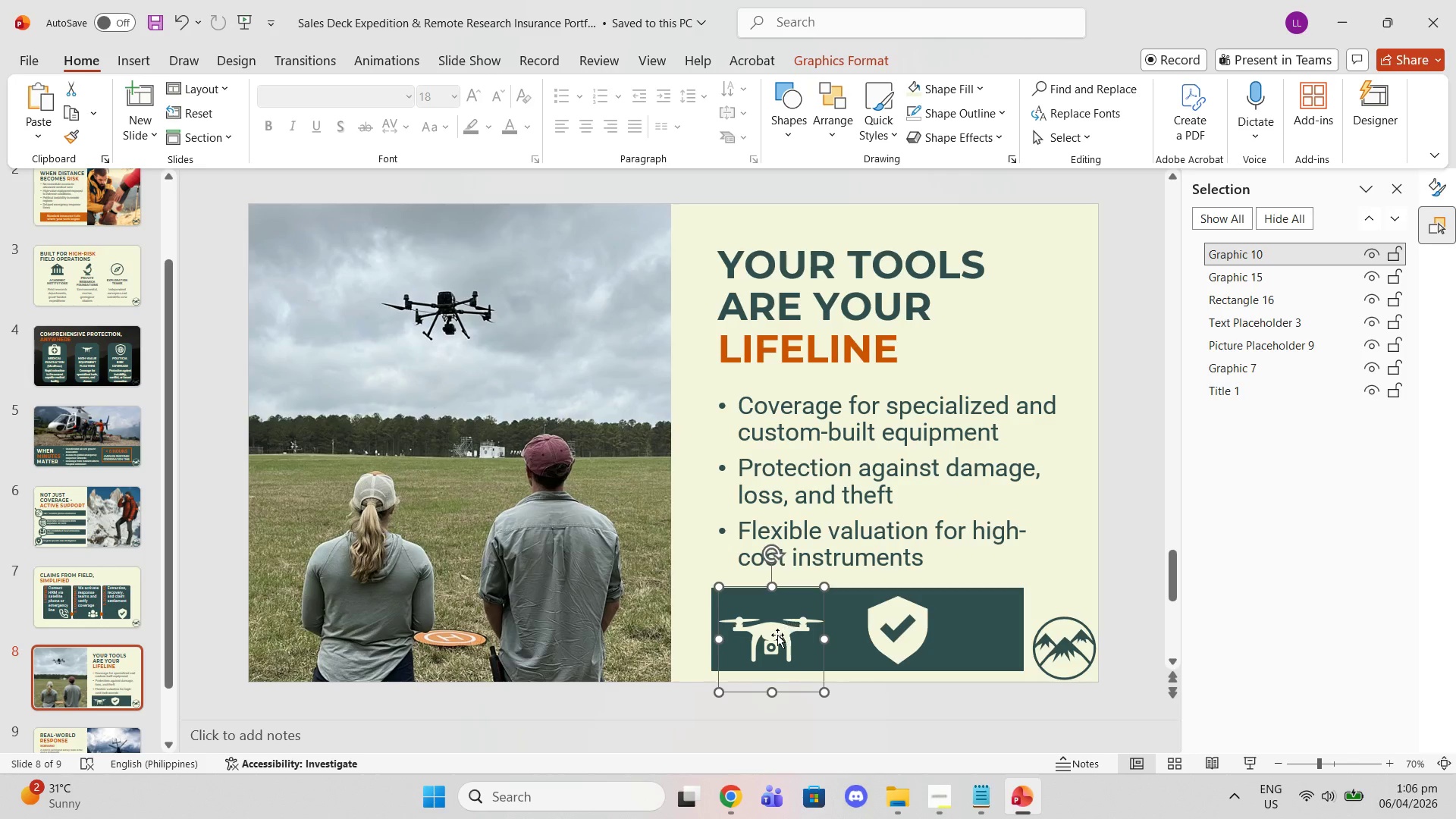 
left_click_drag(start_coordinate=[774, 643], to_coordinate=[777, 635])
 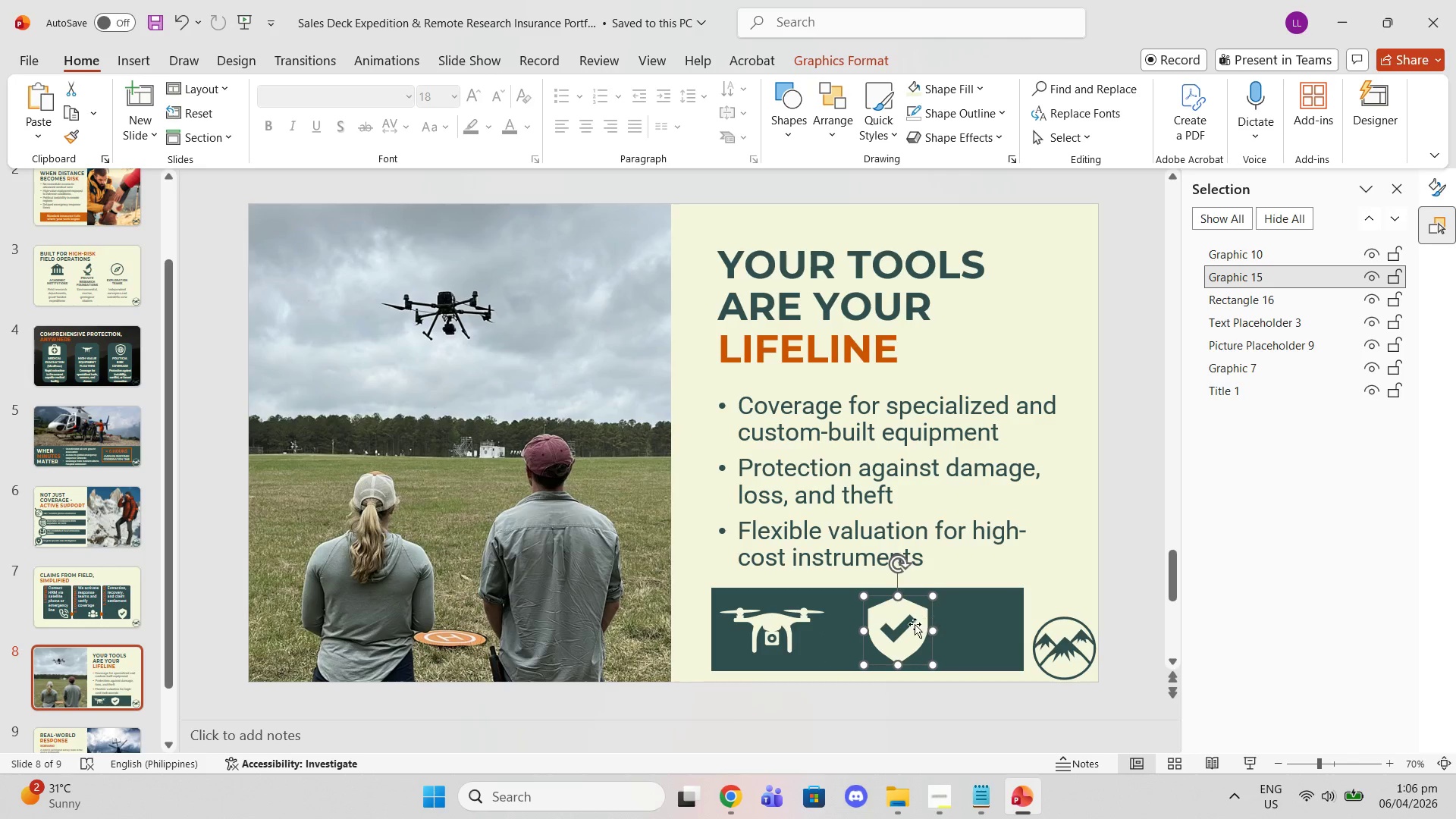 
left_click_drag(start_coordinate=[902, 624], to_coordinate=[941, 633])
 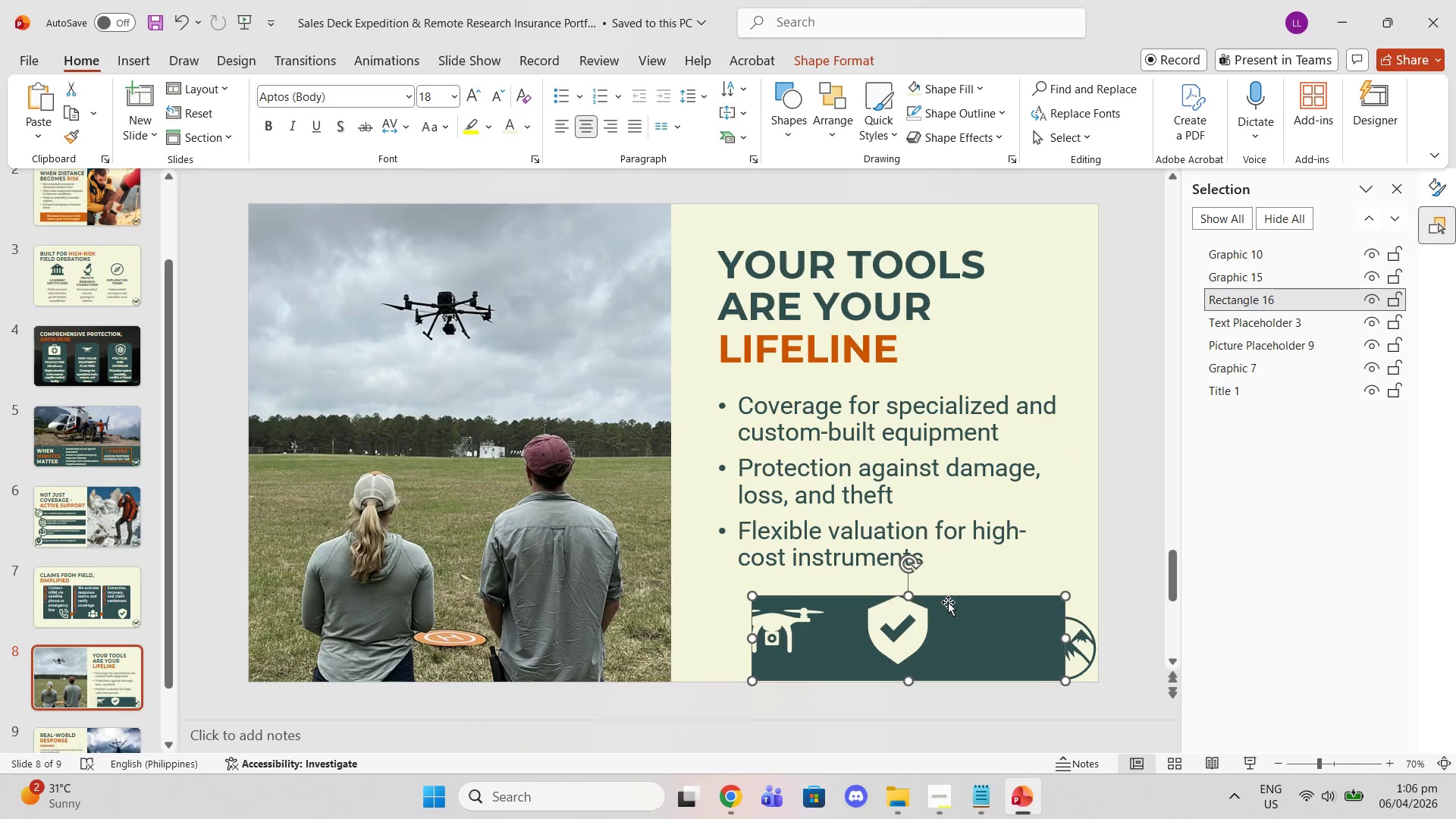 
key(Control+Z)
 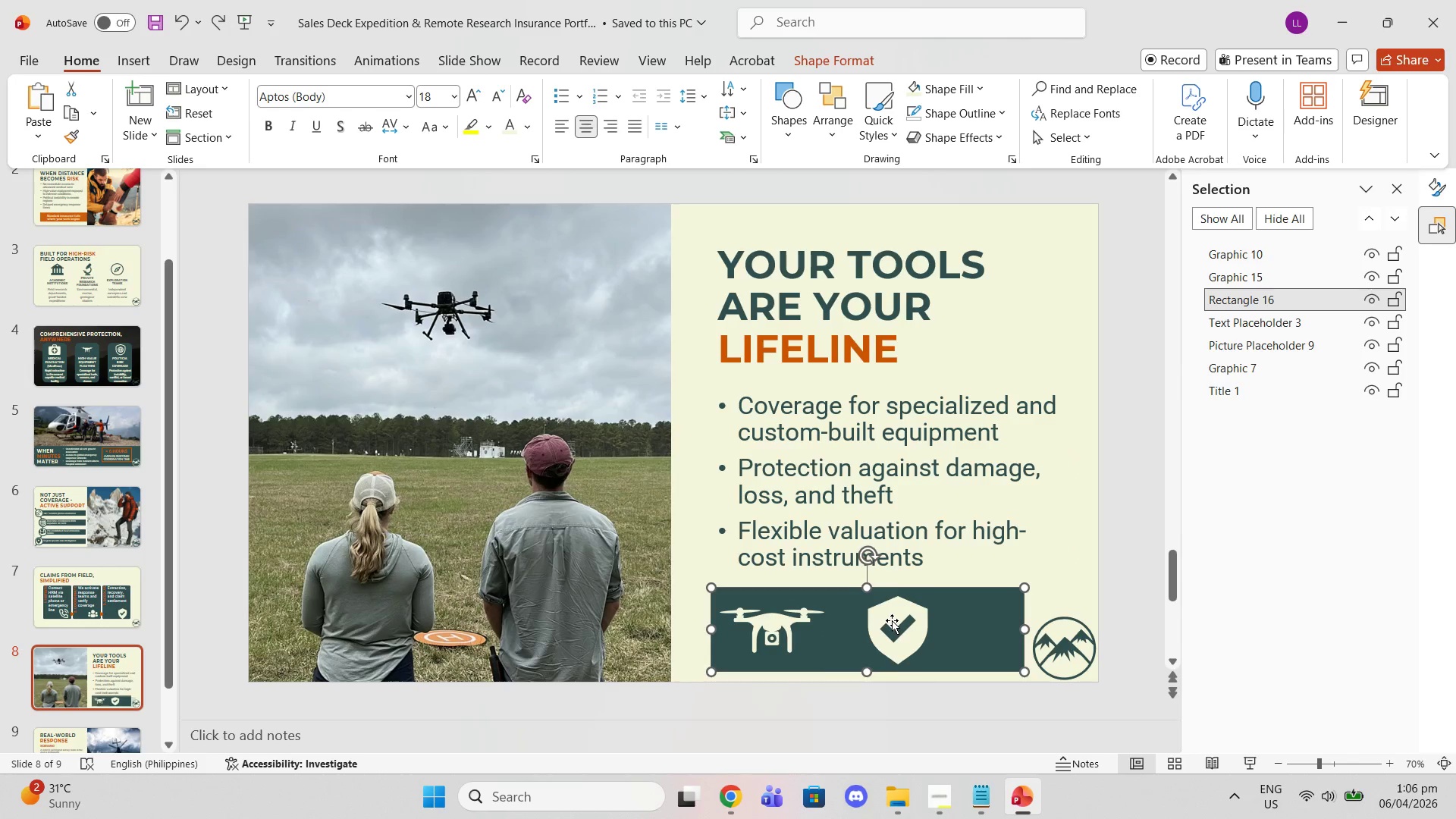 
left_click([892, 620])
 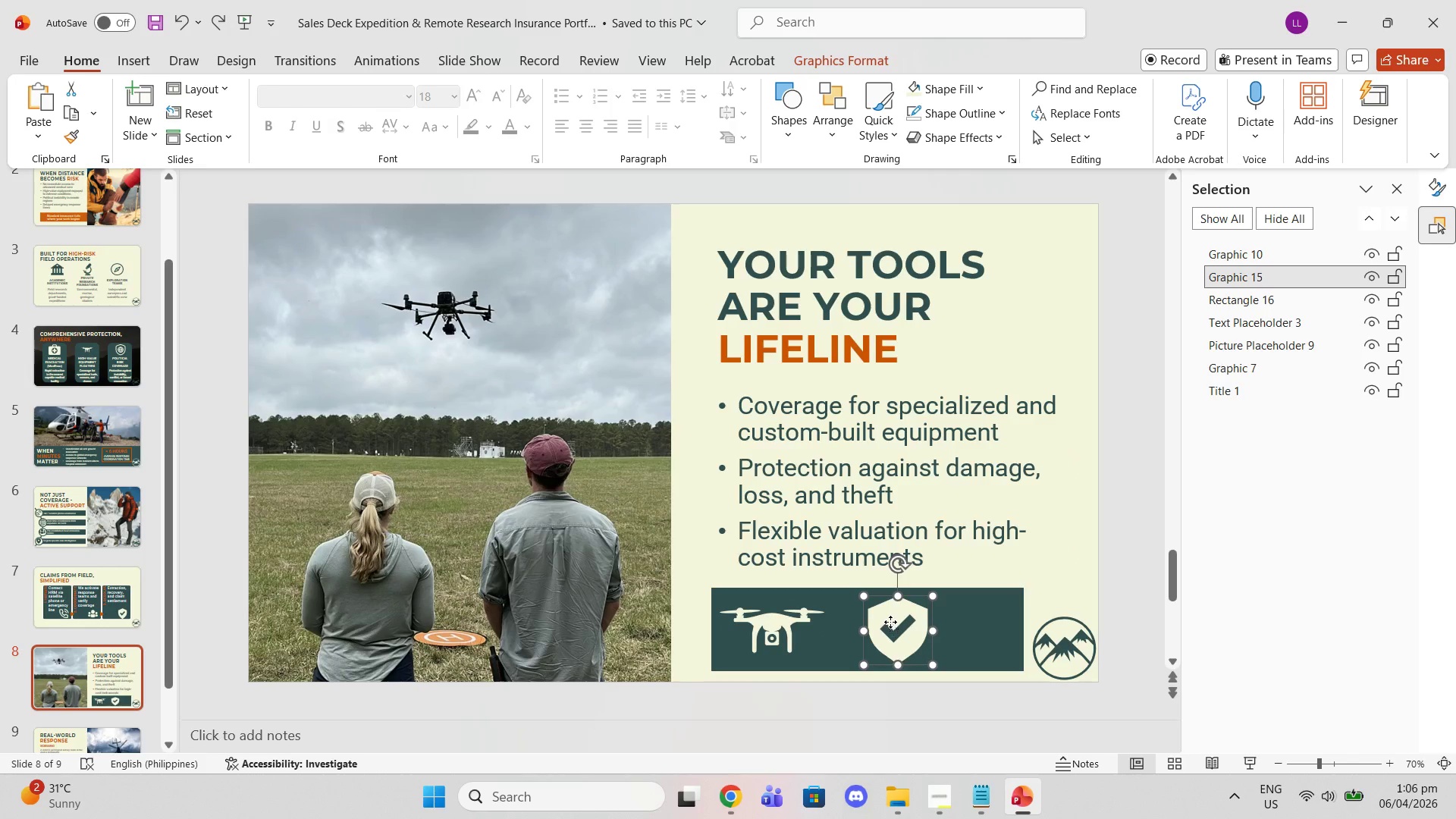 
left_click_drag(start_coordinate=[890, 621], to_coordinate=[973, 620])
 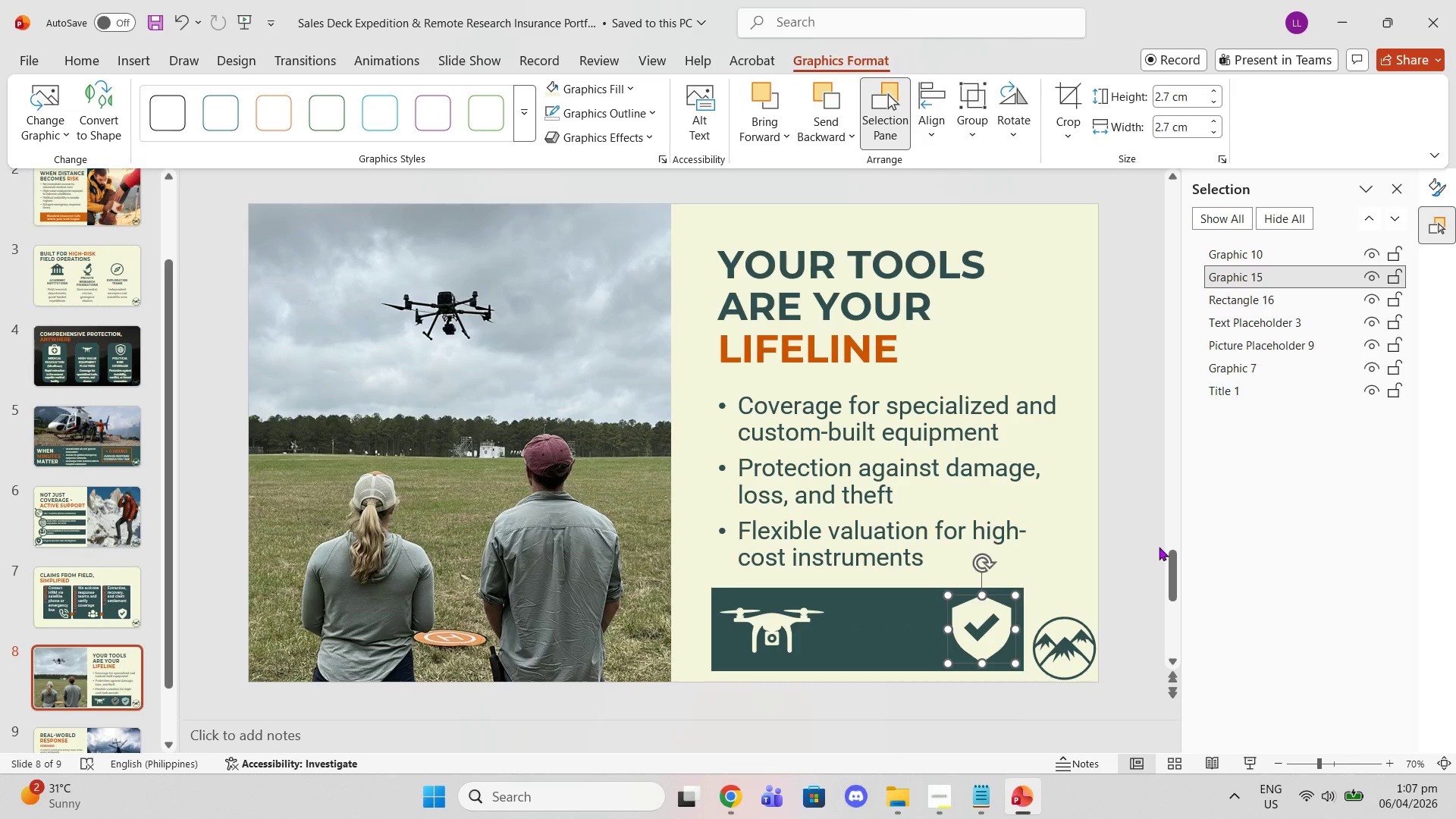 
left_click([1159, 547])
 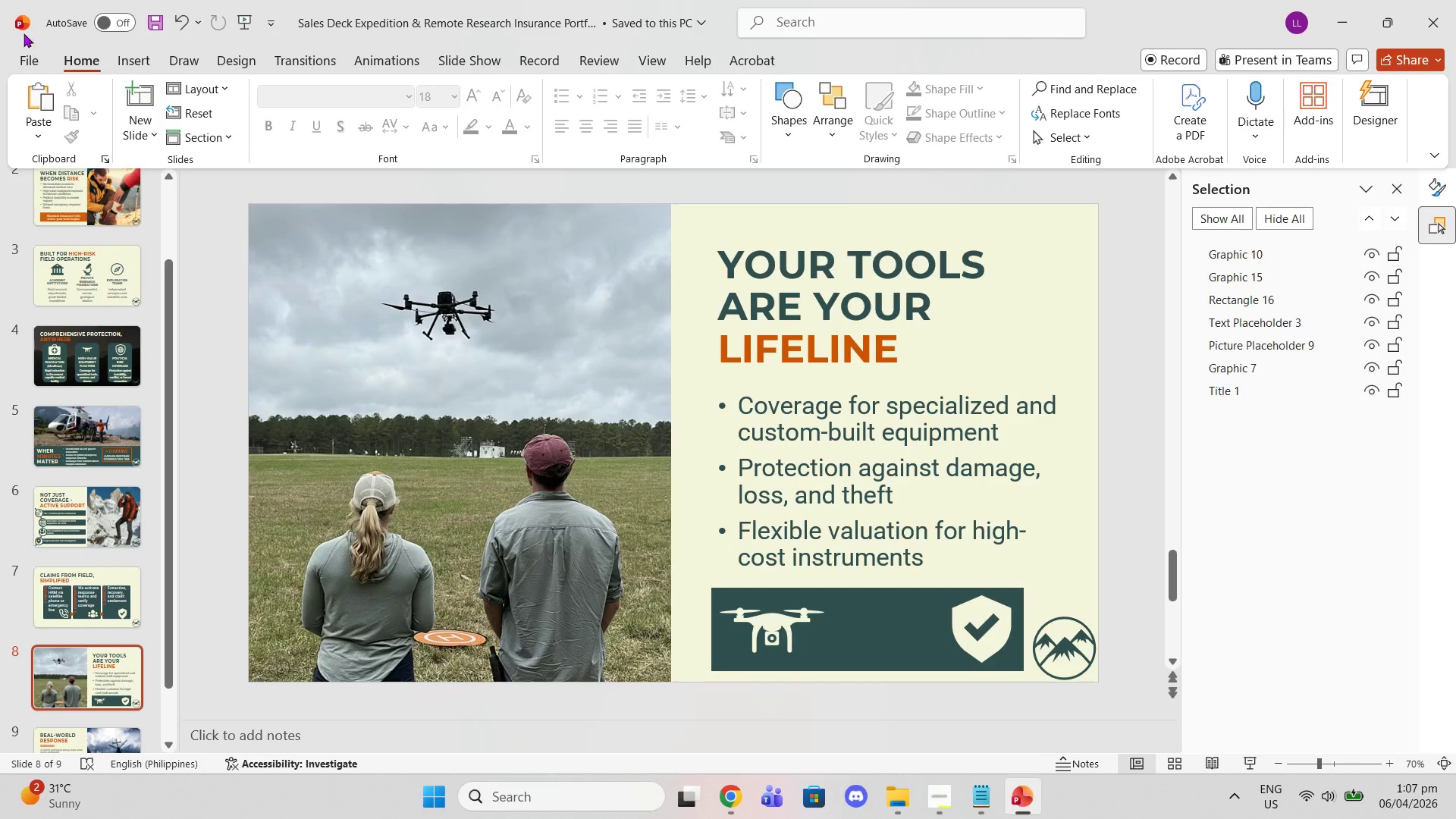 
wait(7.09)
 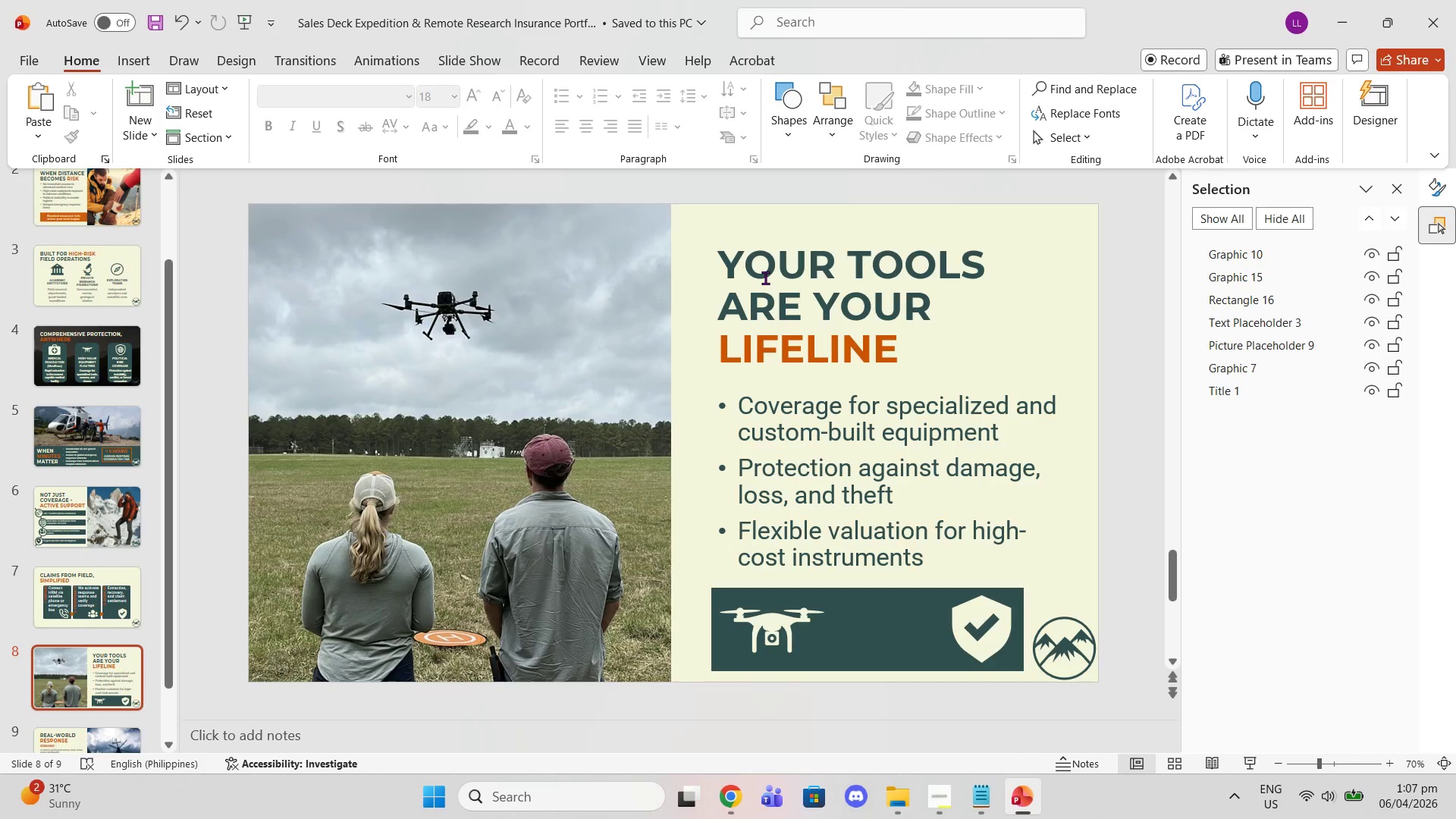 
left_click([908, 800])
 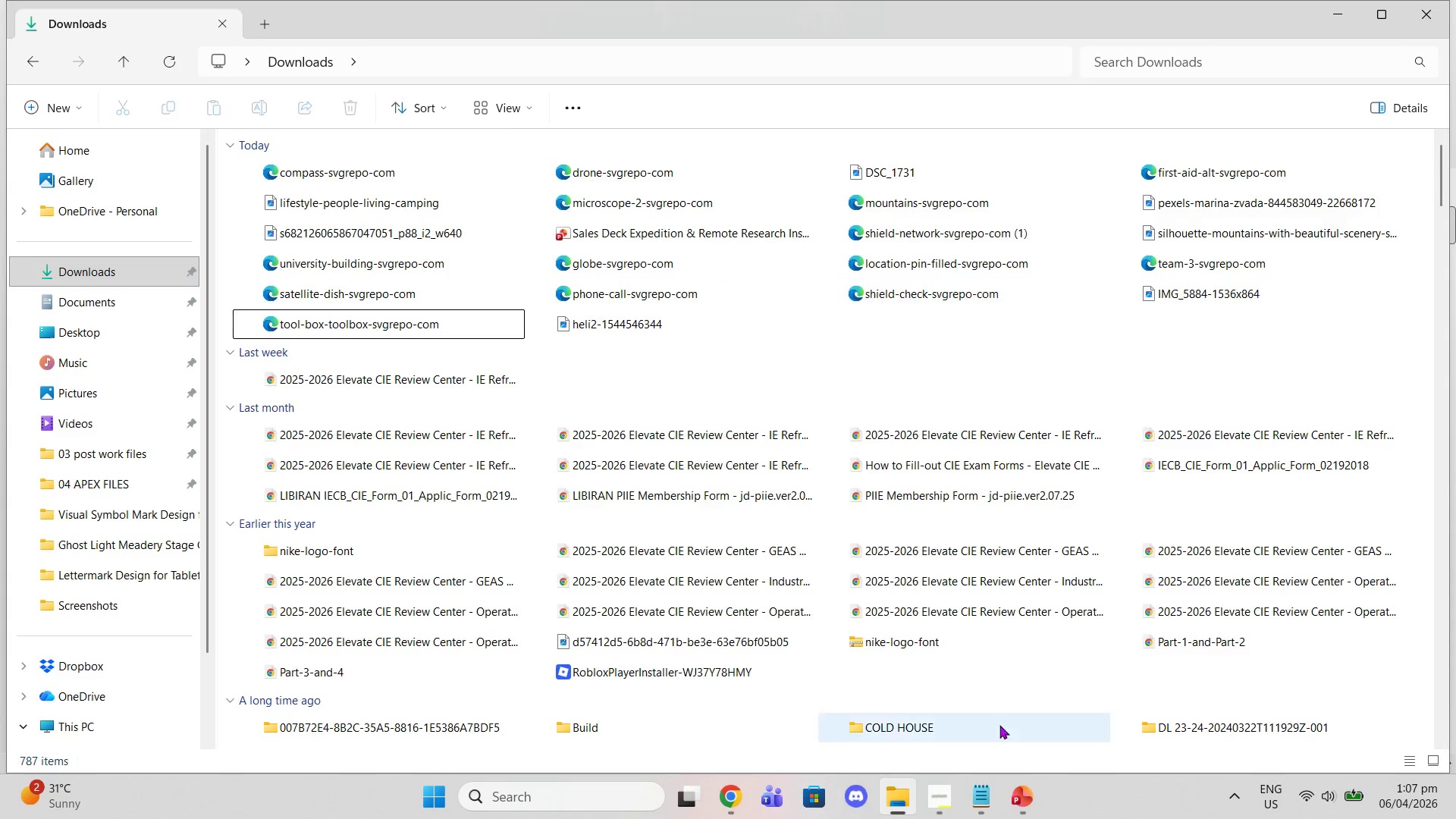 
left_click([734, 797])
 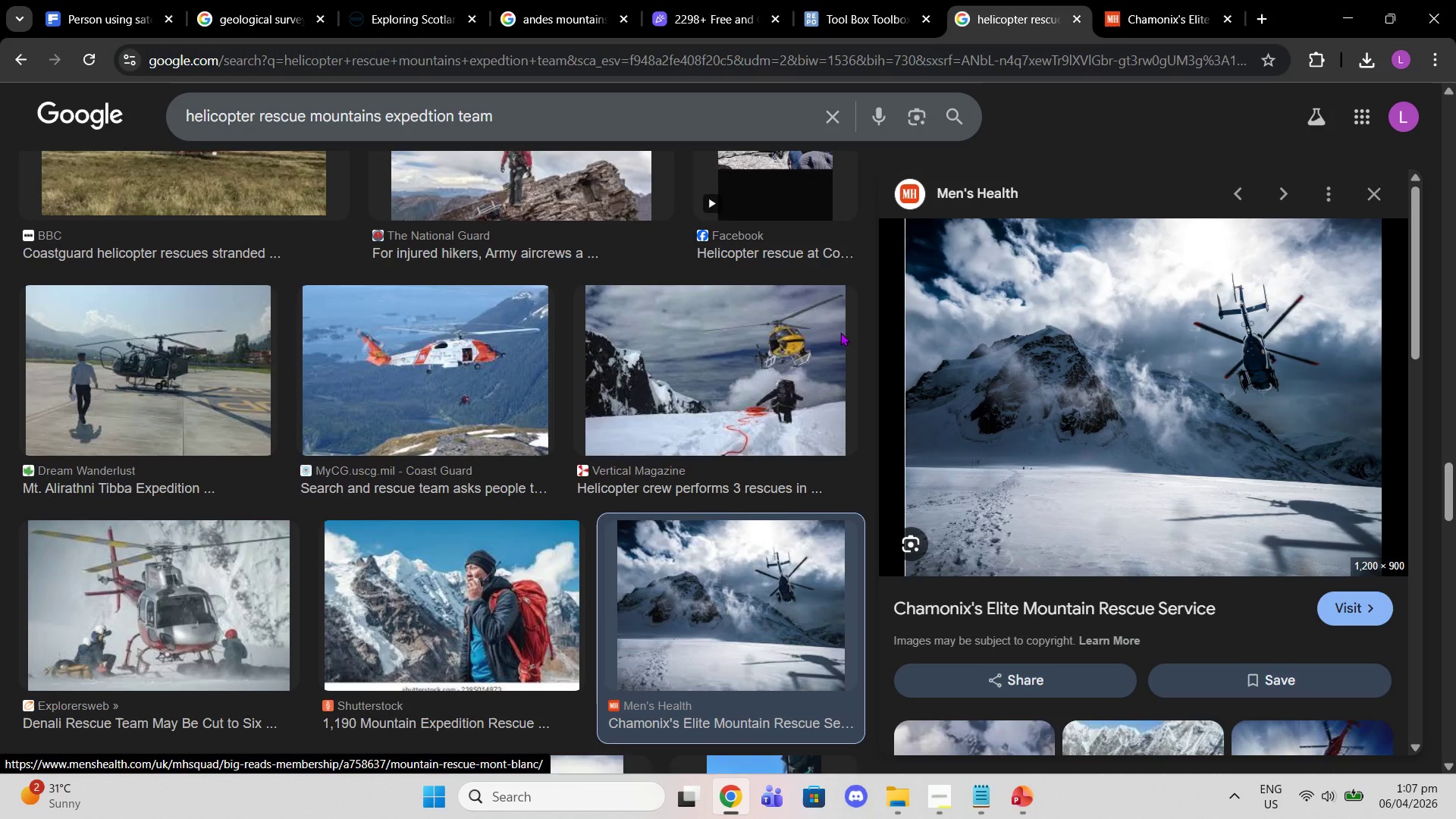 
wait(5.14)
 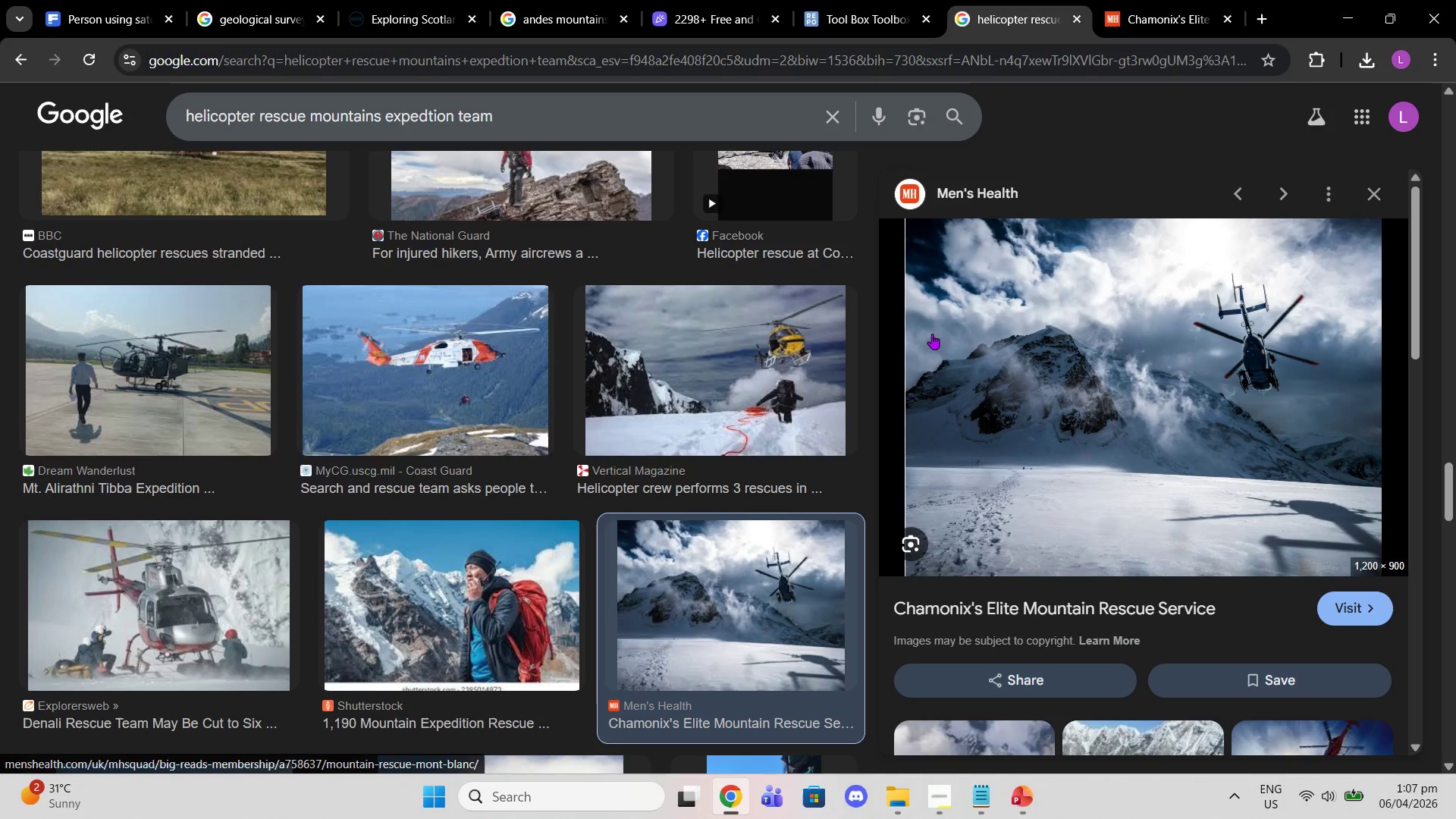 
left_click([1024, 818])
 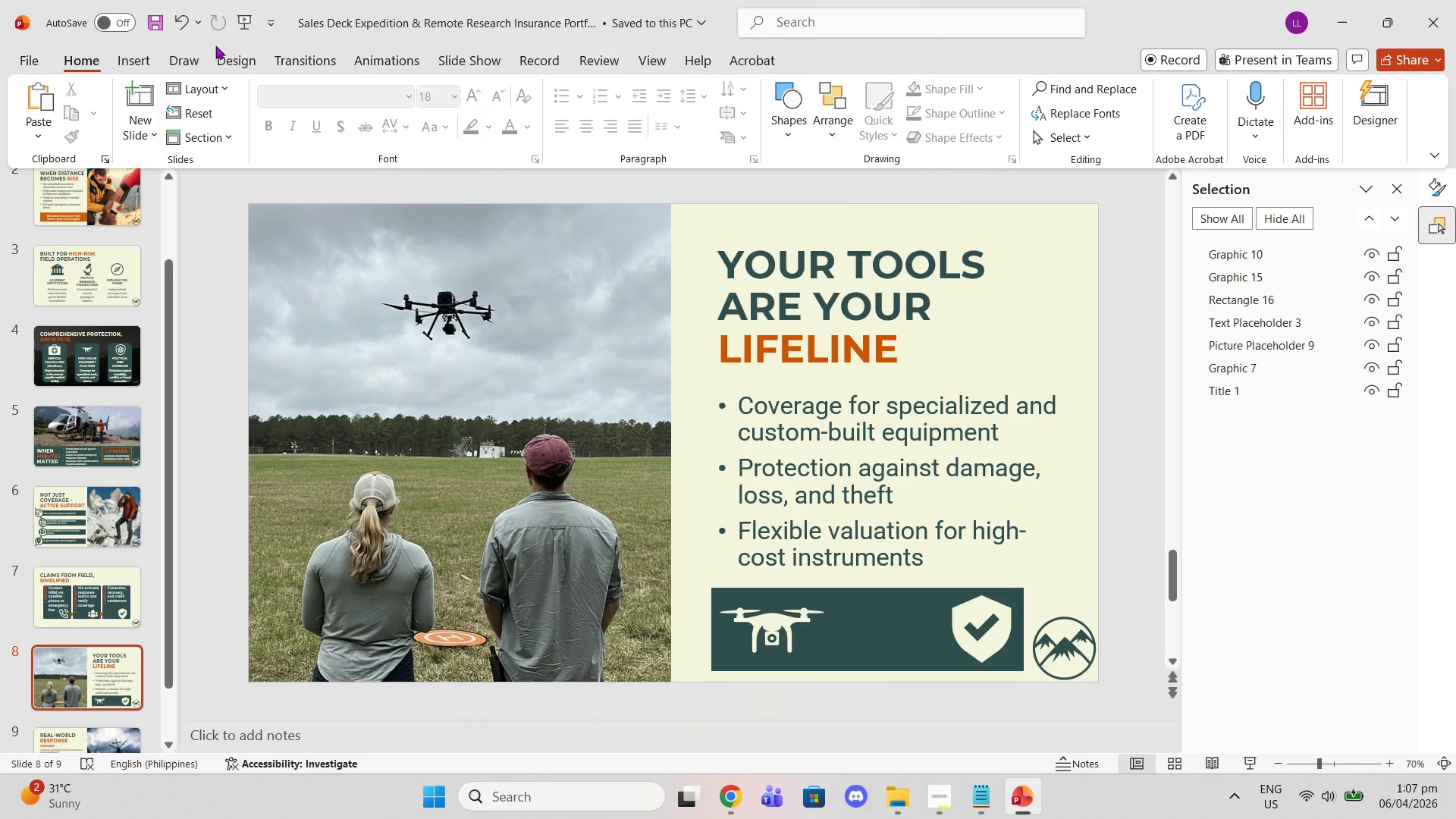 
left_click([125, 61])
 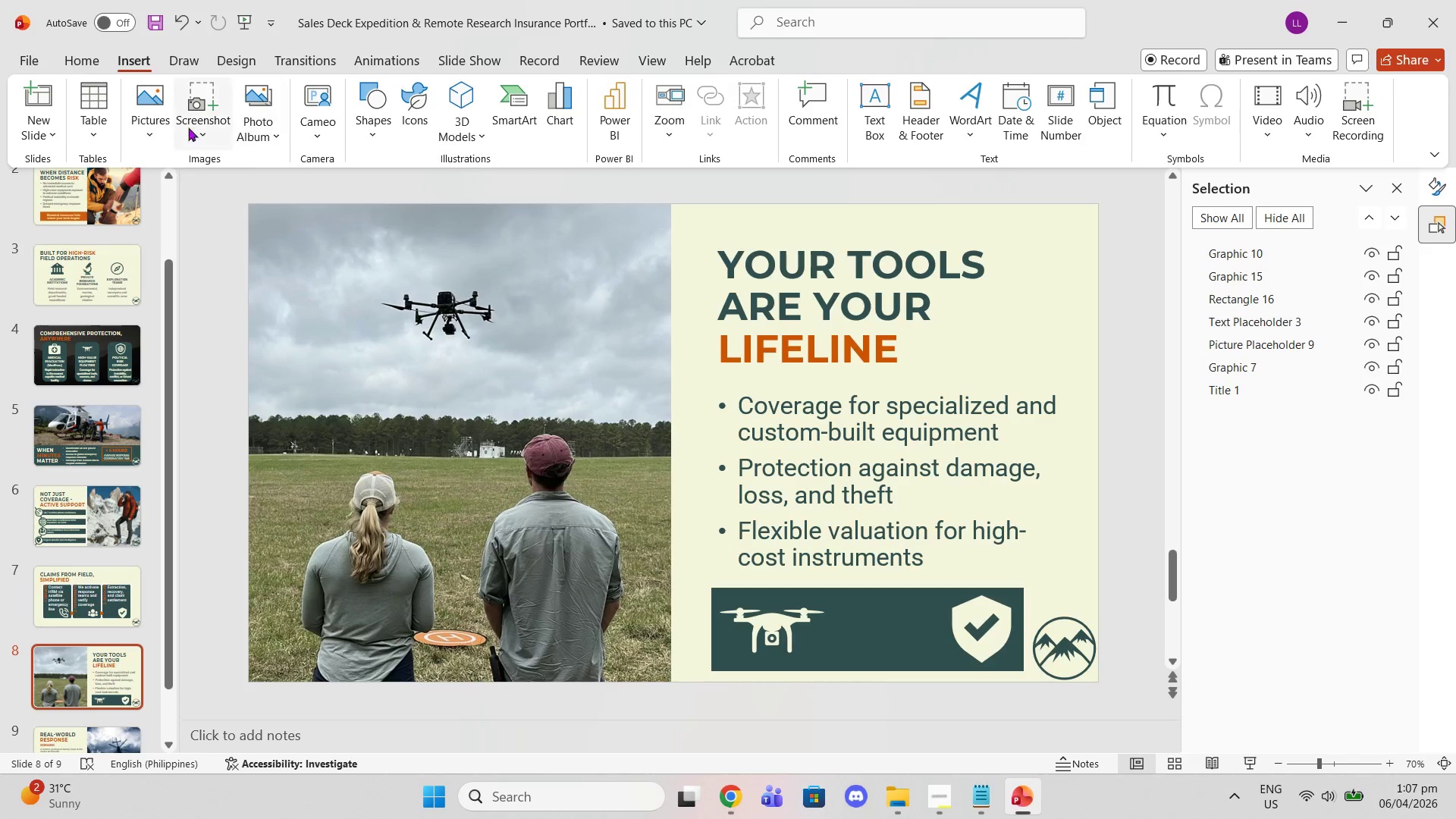 
left_click([152, 125])
 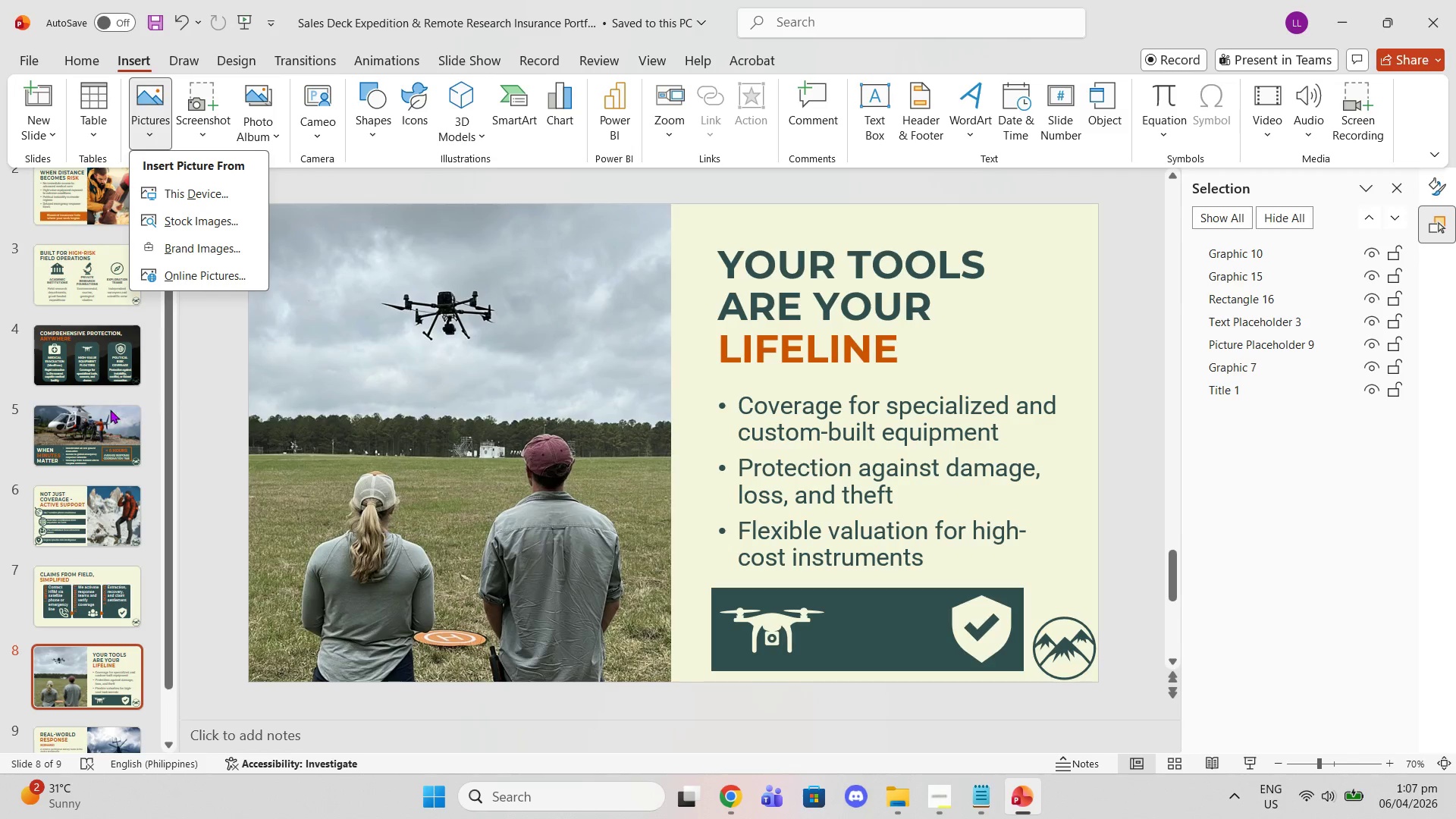 
left_click([949, 792])